 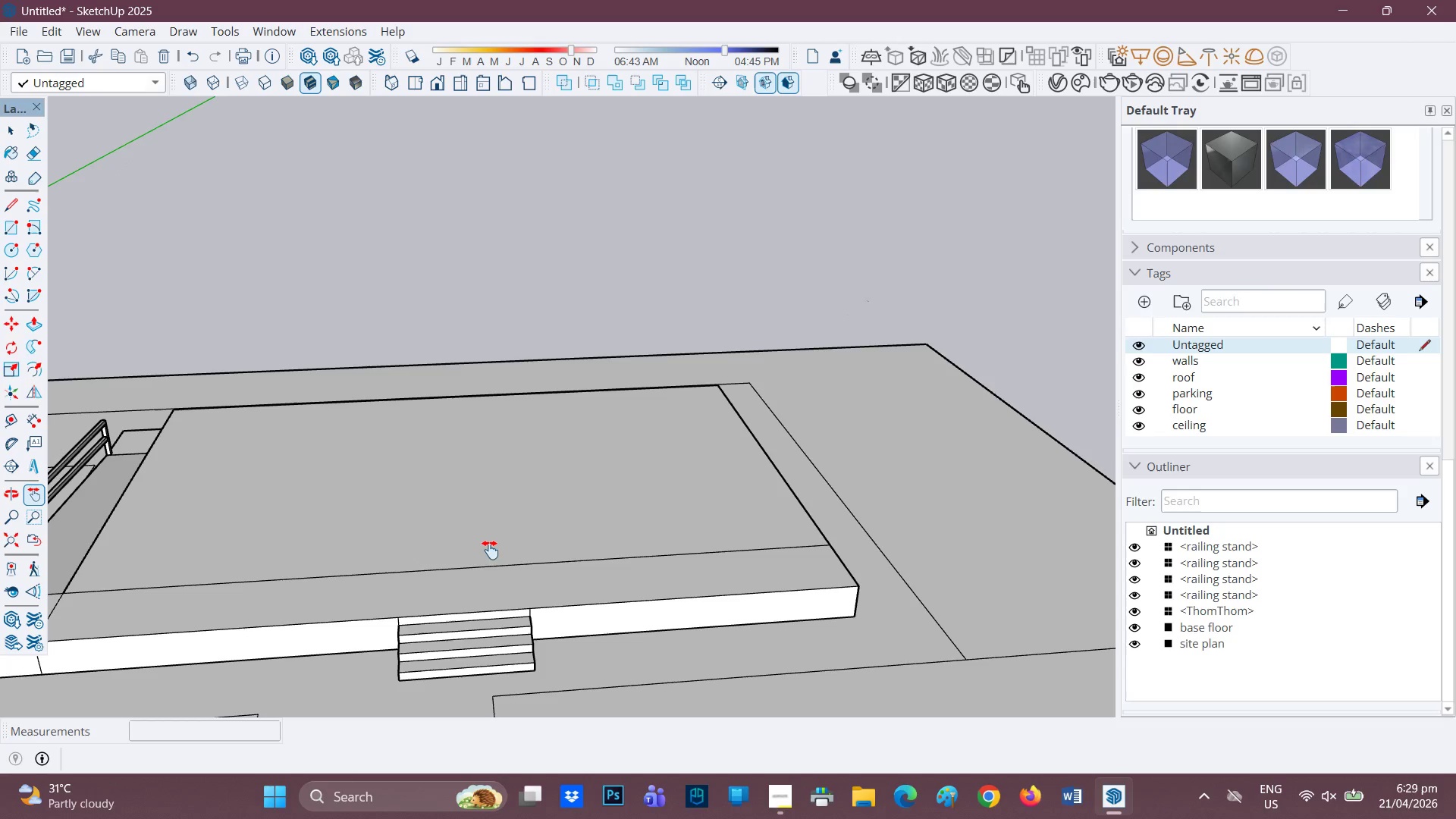 
scroll: coordinate [482, 538], scroll_direction: none, amount: 0.0
 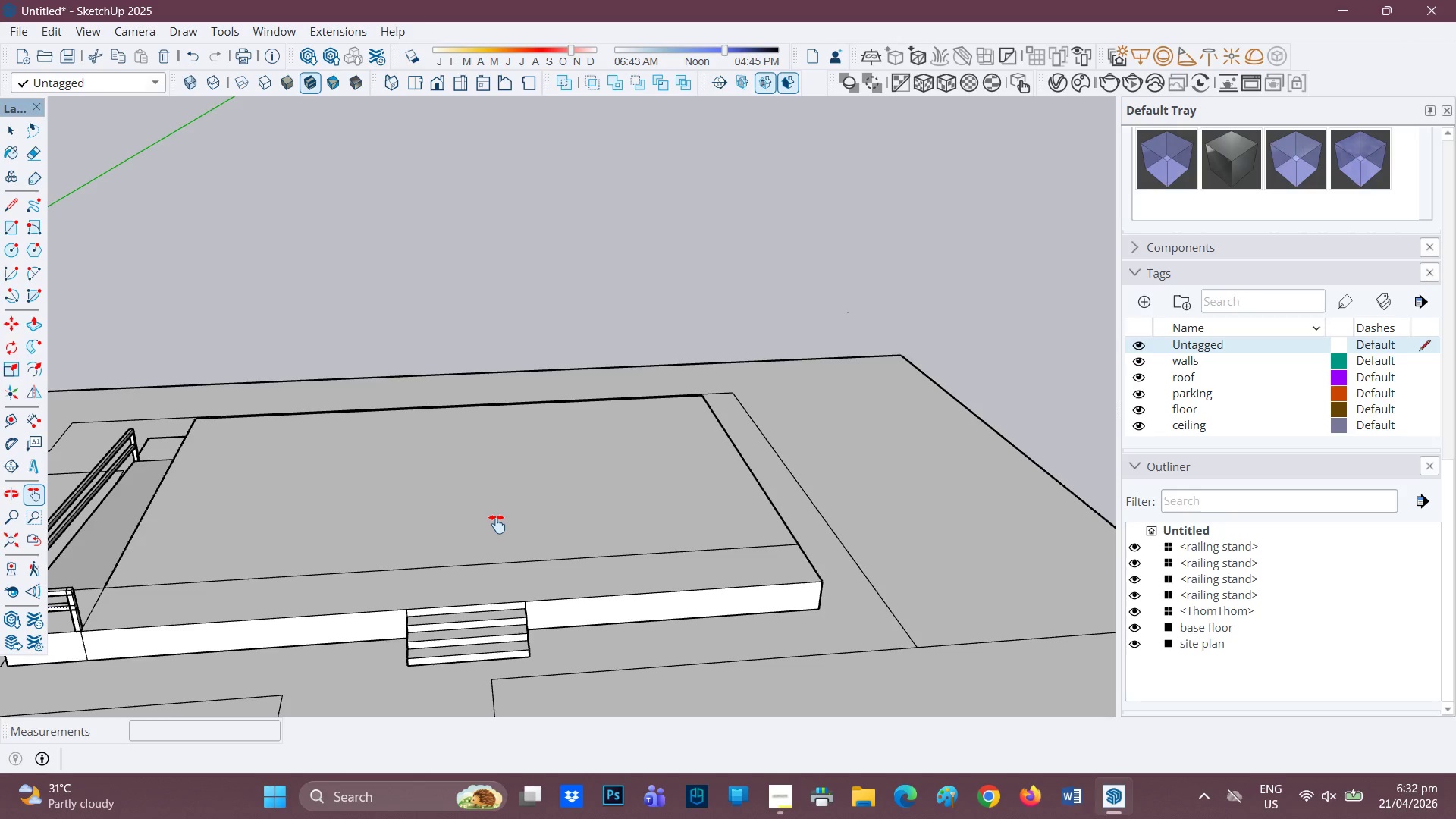 
wait(199.25)
 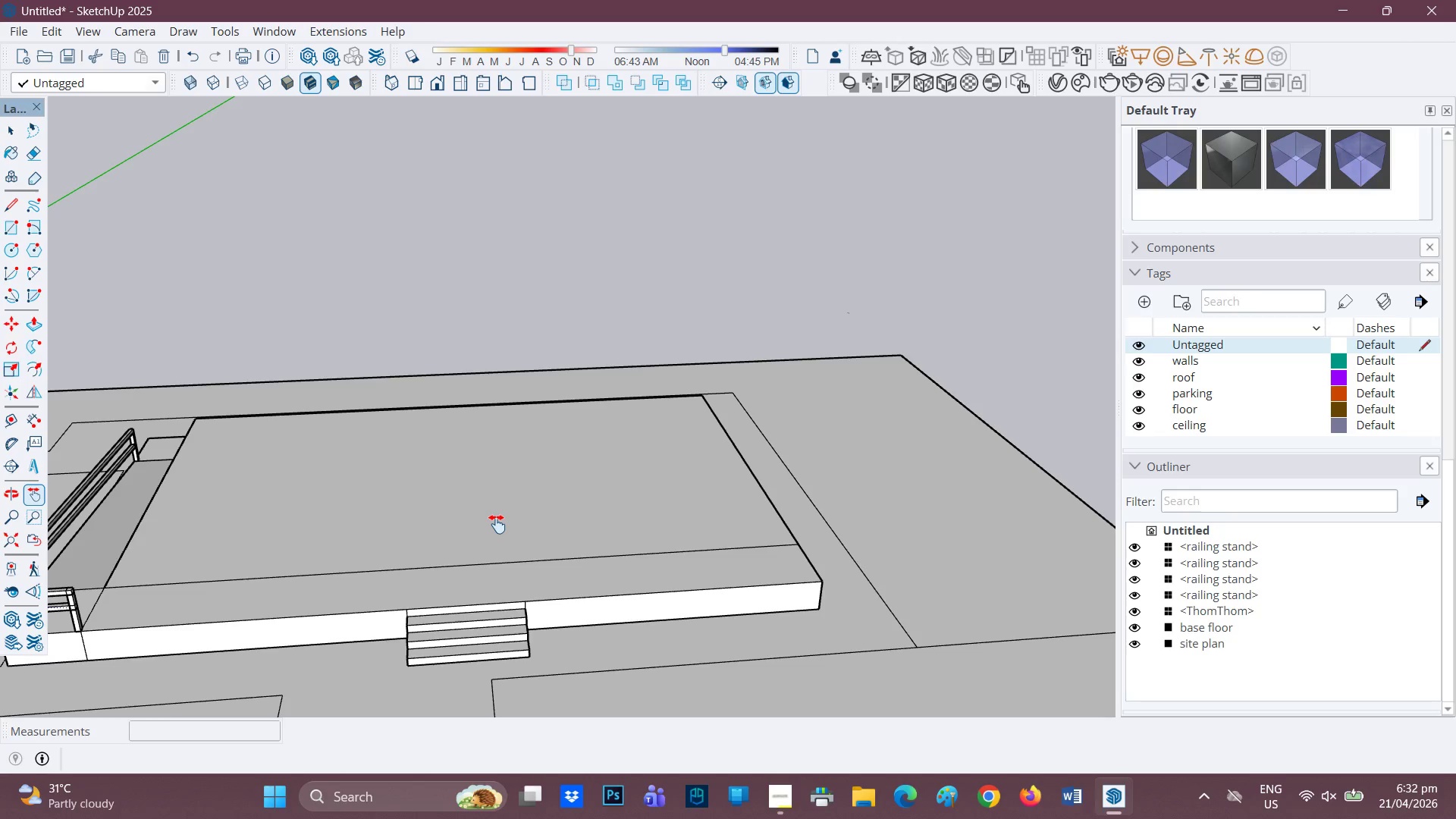 
type(hh)
 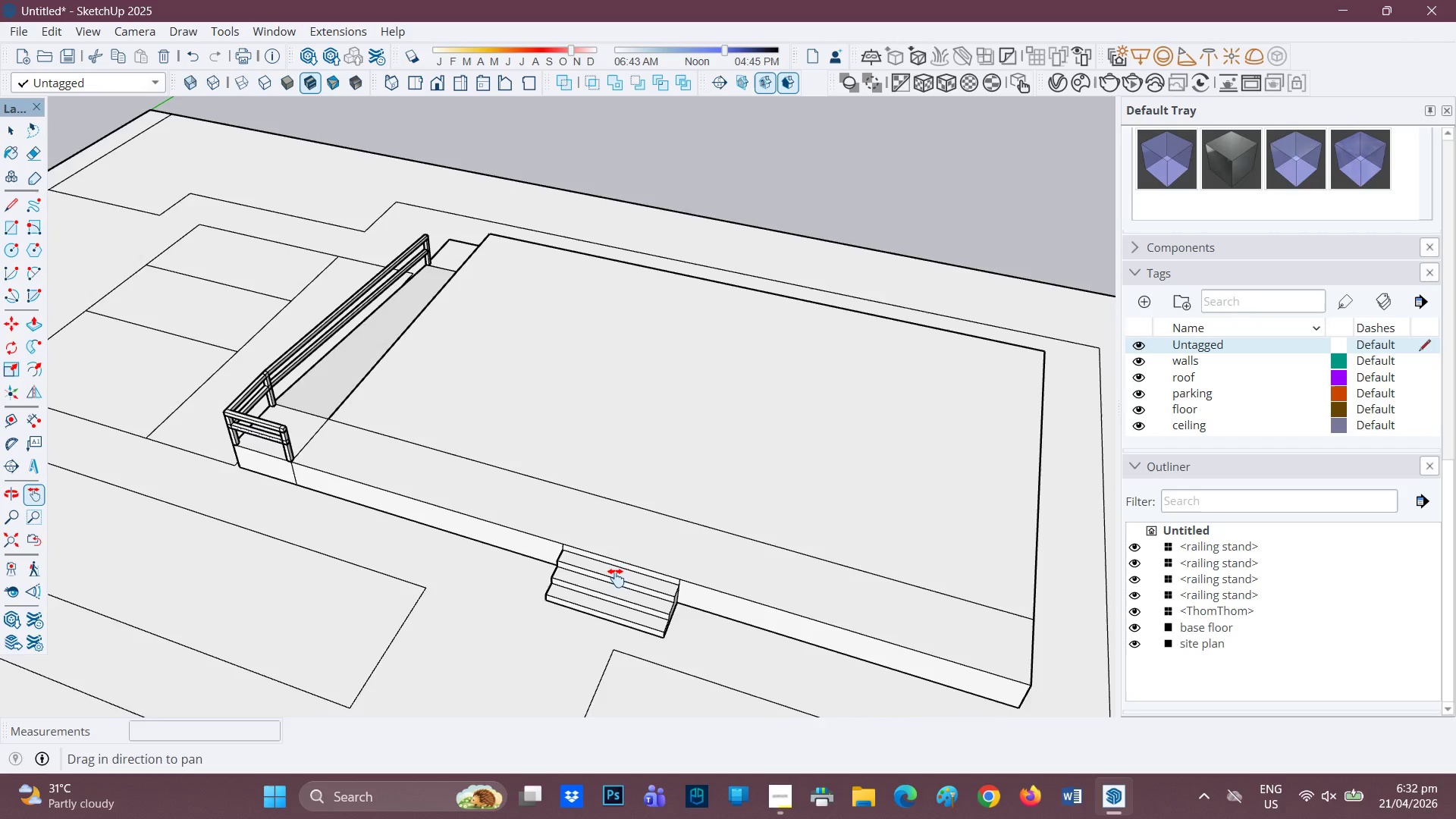 
left_click_drag(start_coordinate=[582, 560], to_coordinate=[700, 536])
 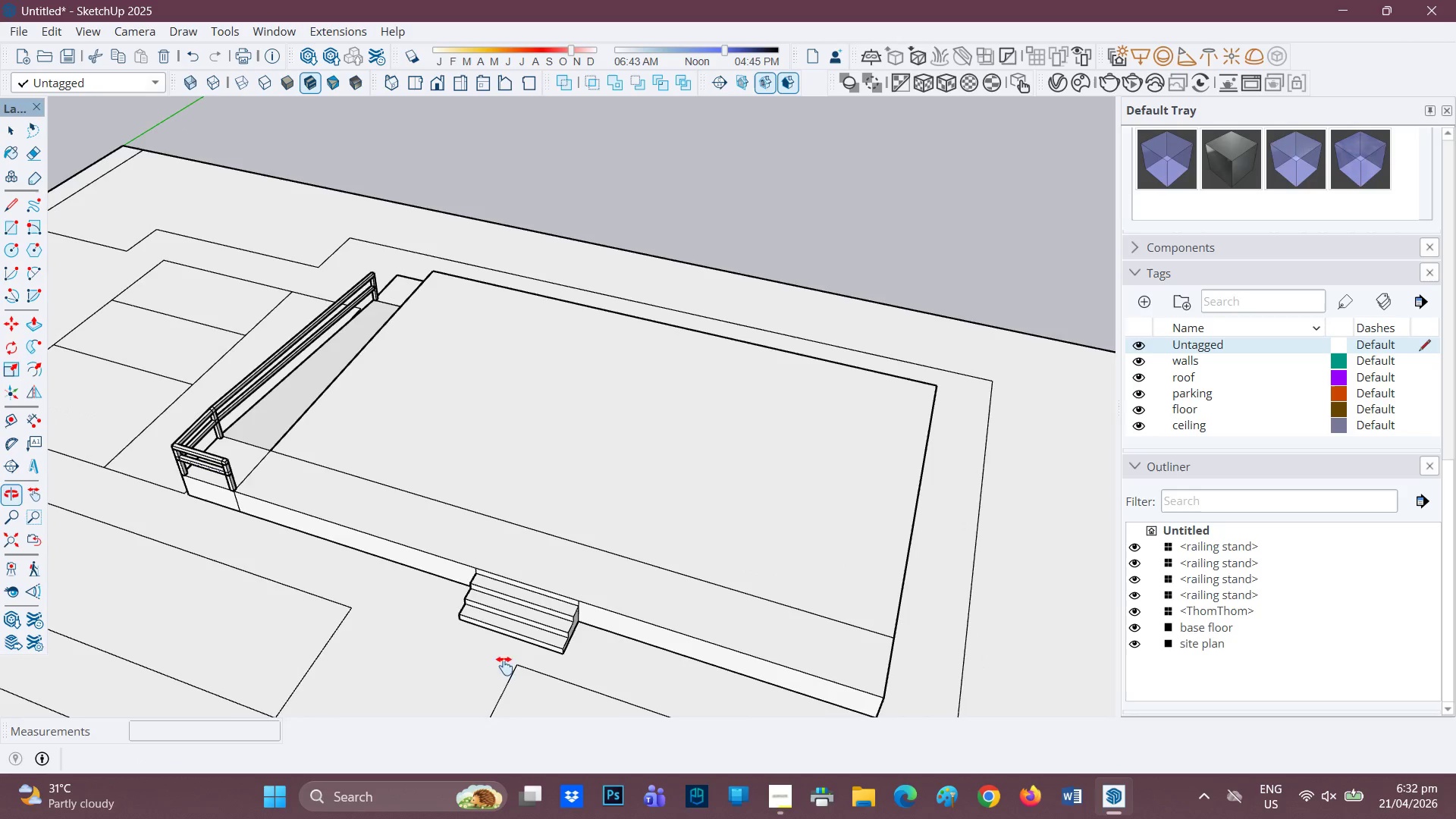 
left_click_drag(start_coordinate=[528, 609], to_coordinate=[622, 591])
 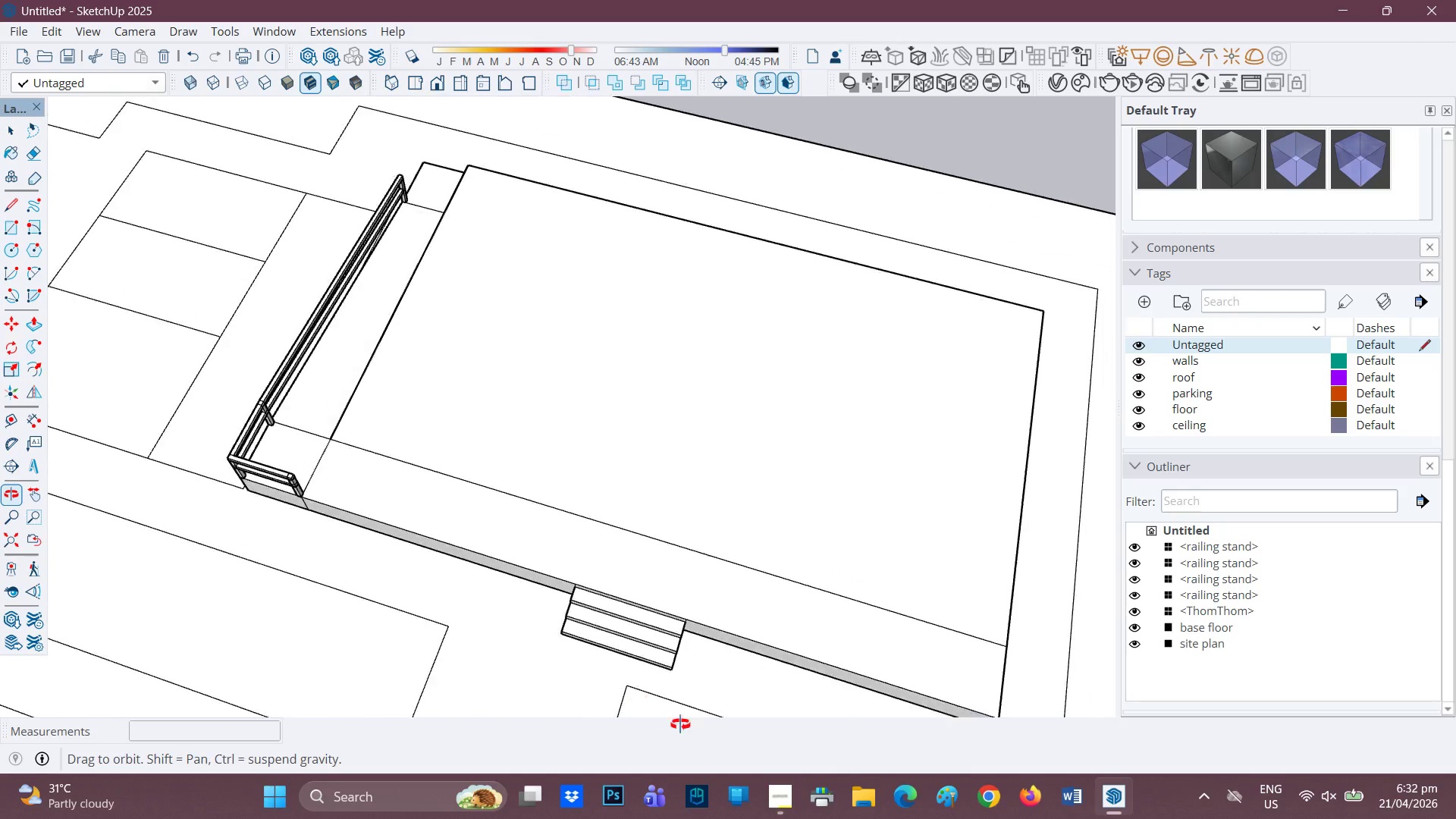 
scroll: coordinate [519, 660], scroll_direction: none, amount: 0.0
 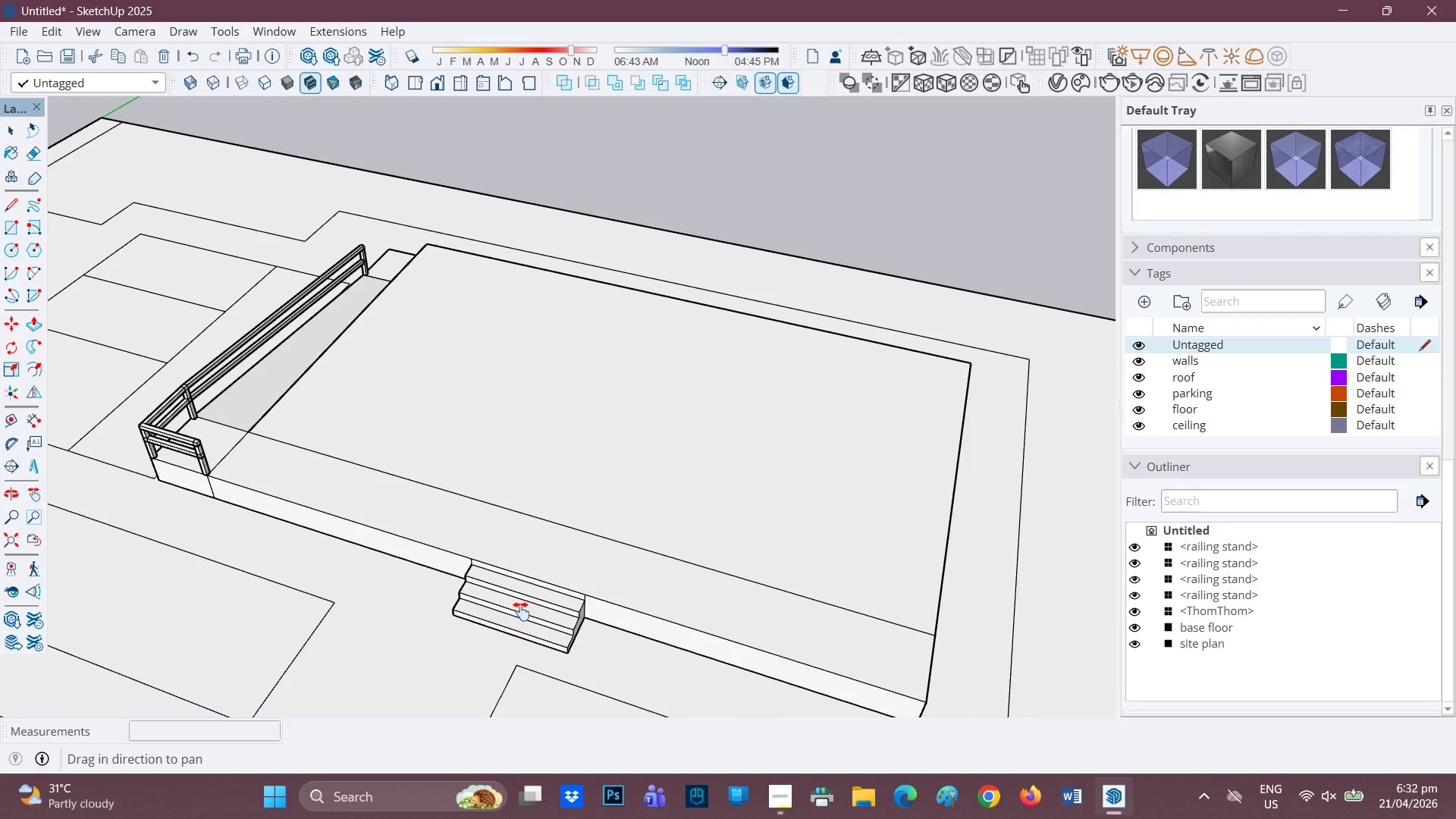 
scroll: coordinate [720, 606], scroll_direction: down, amount: 1.0
 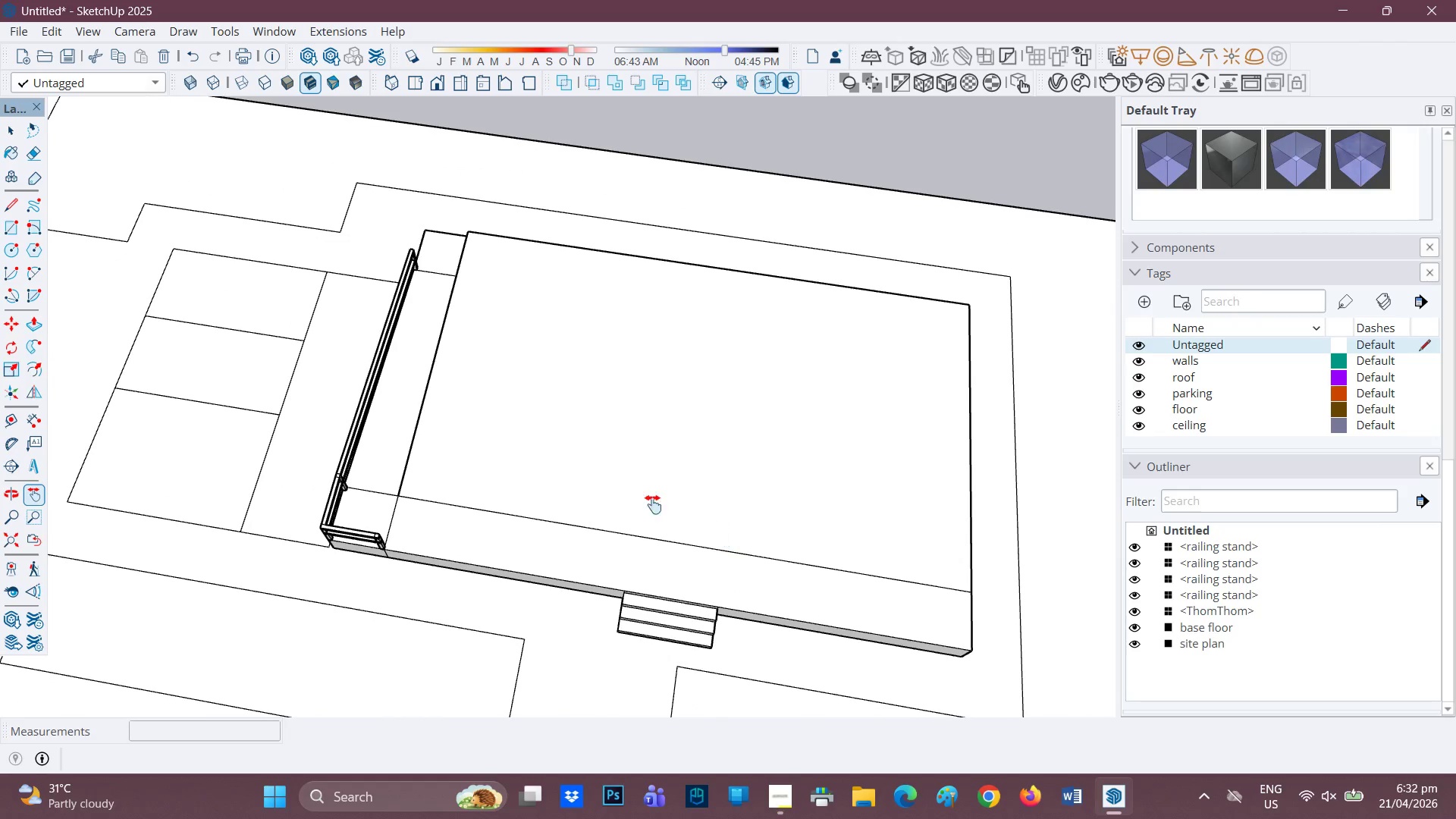 
key(H)
 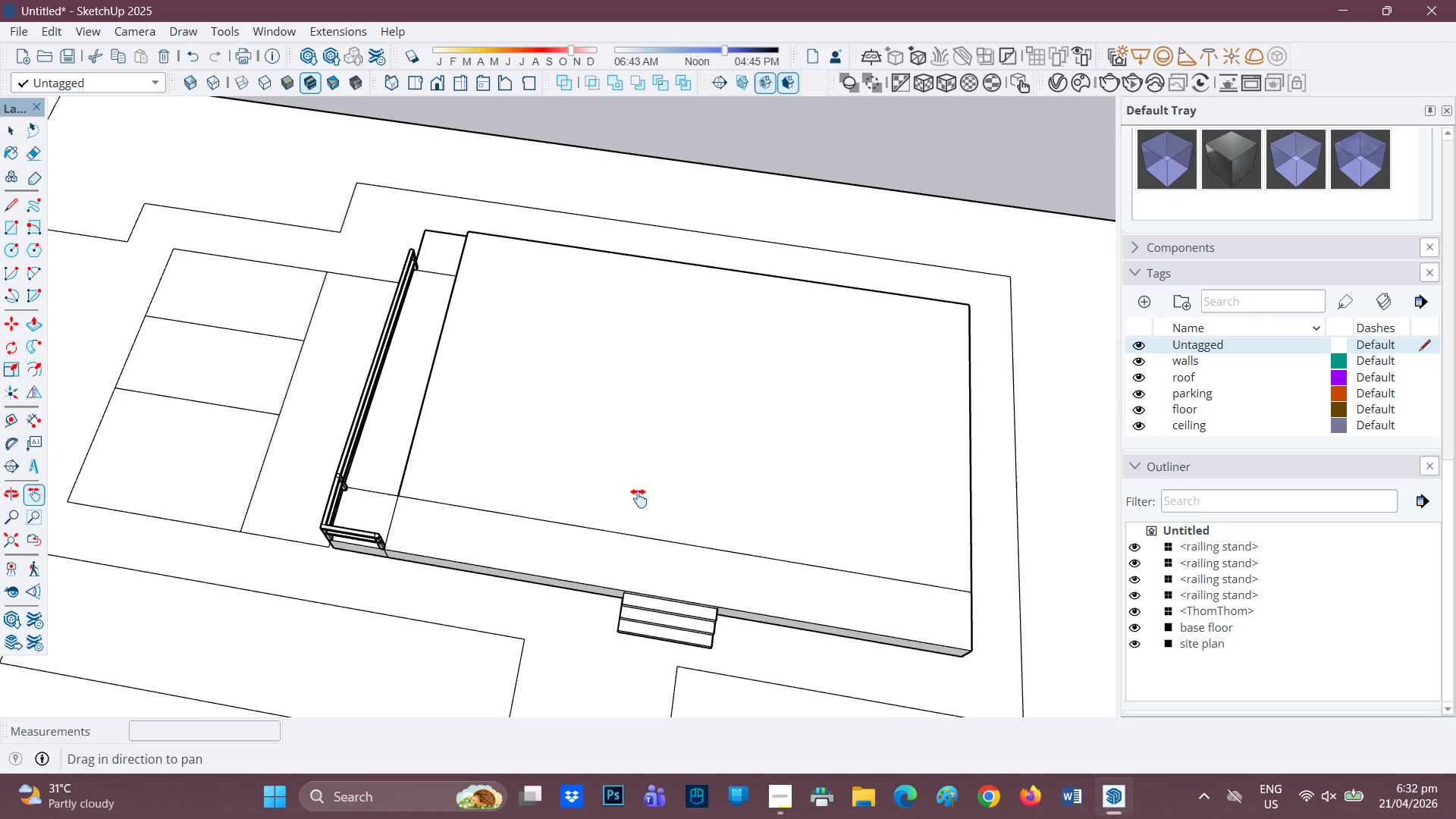 
left_click_drag(start_coordinate=[642, 498], to_coordinate=[374, 528])
 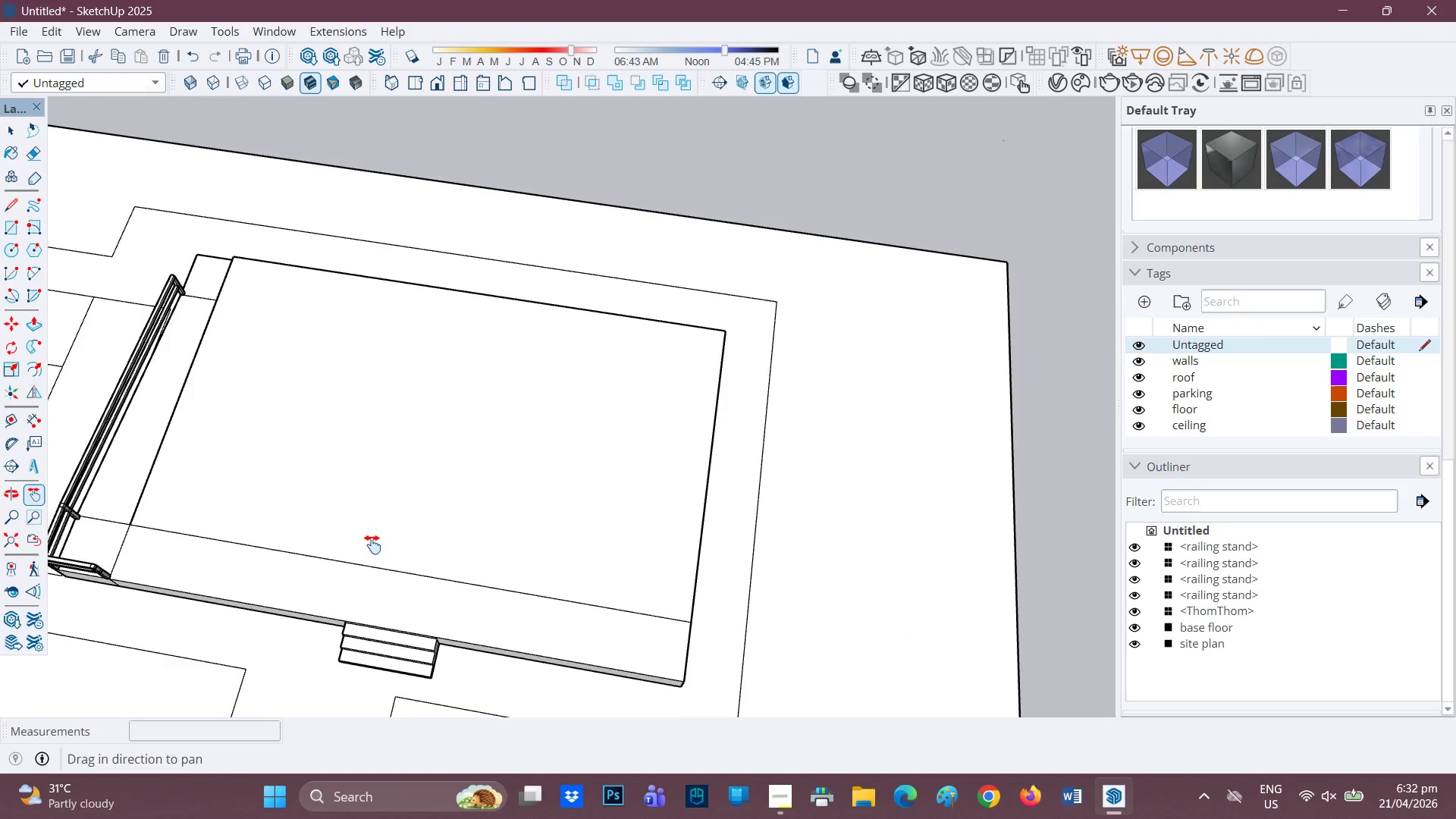 
scroll: coordinate [382, 544], scroll_direction: down, amount: 2.0
 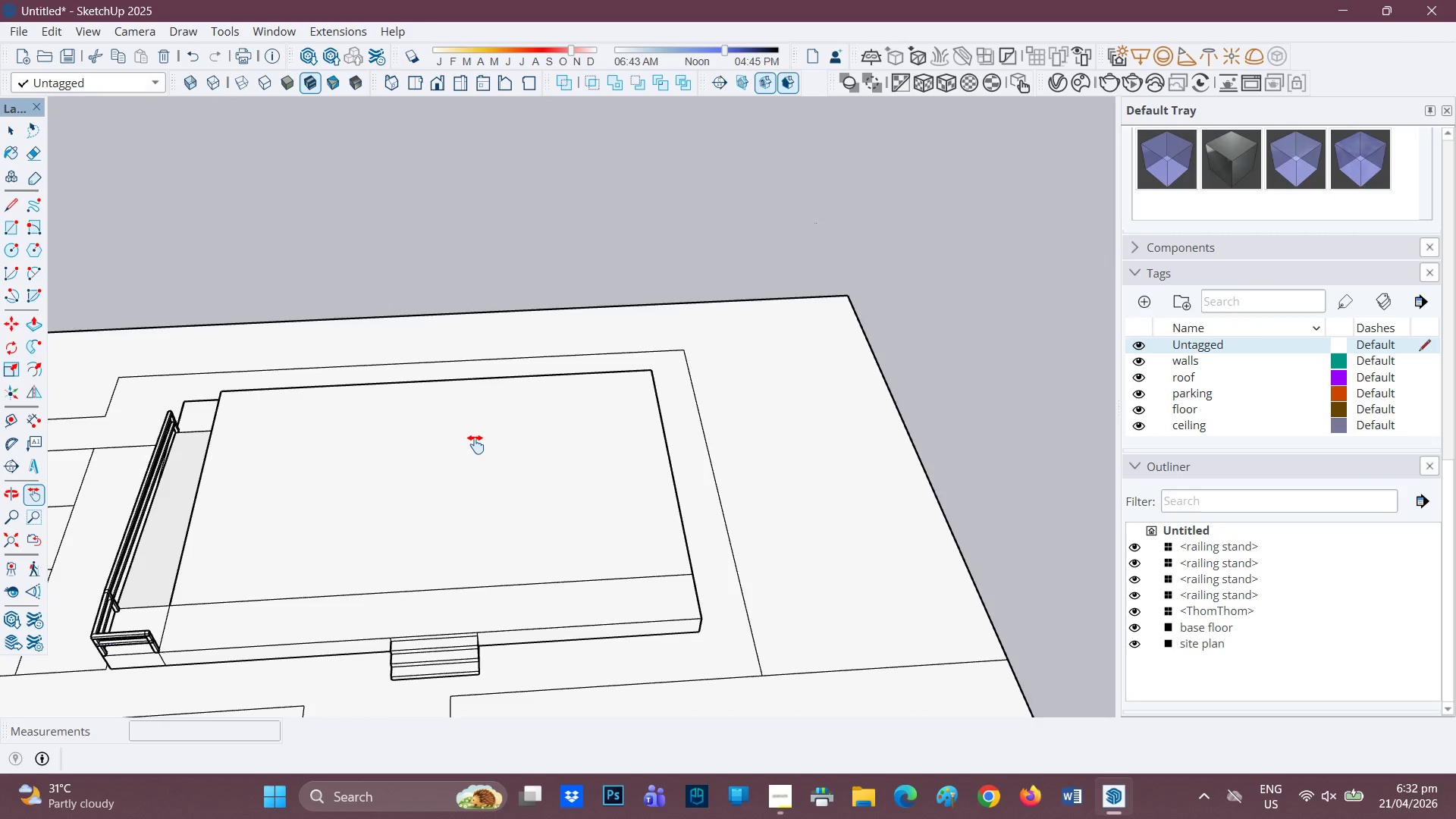 
wait(9.23)
 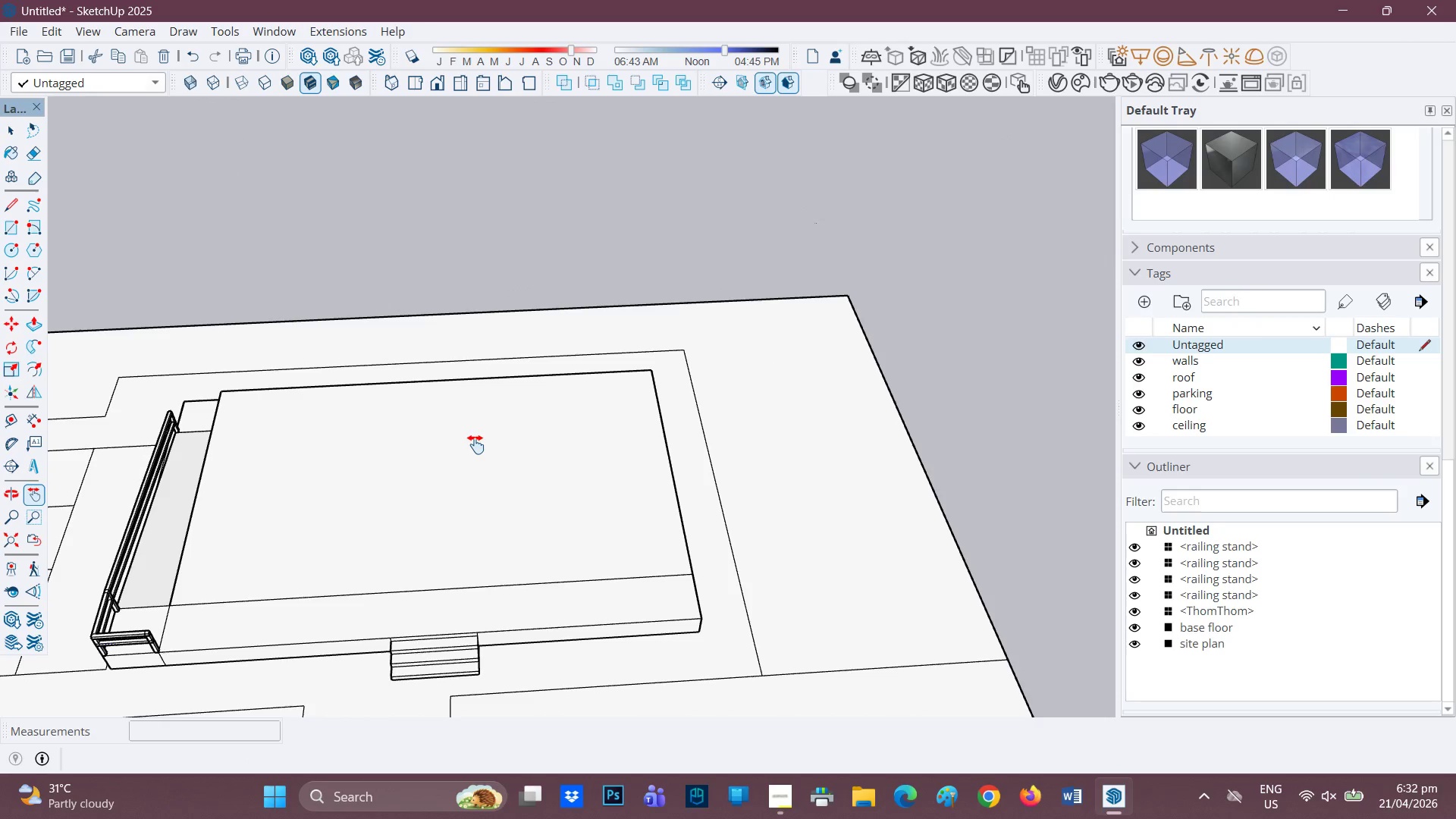 
scroll: coordinate [410, 566], scroll_direction: none, amount: 0.0
 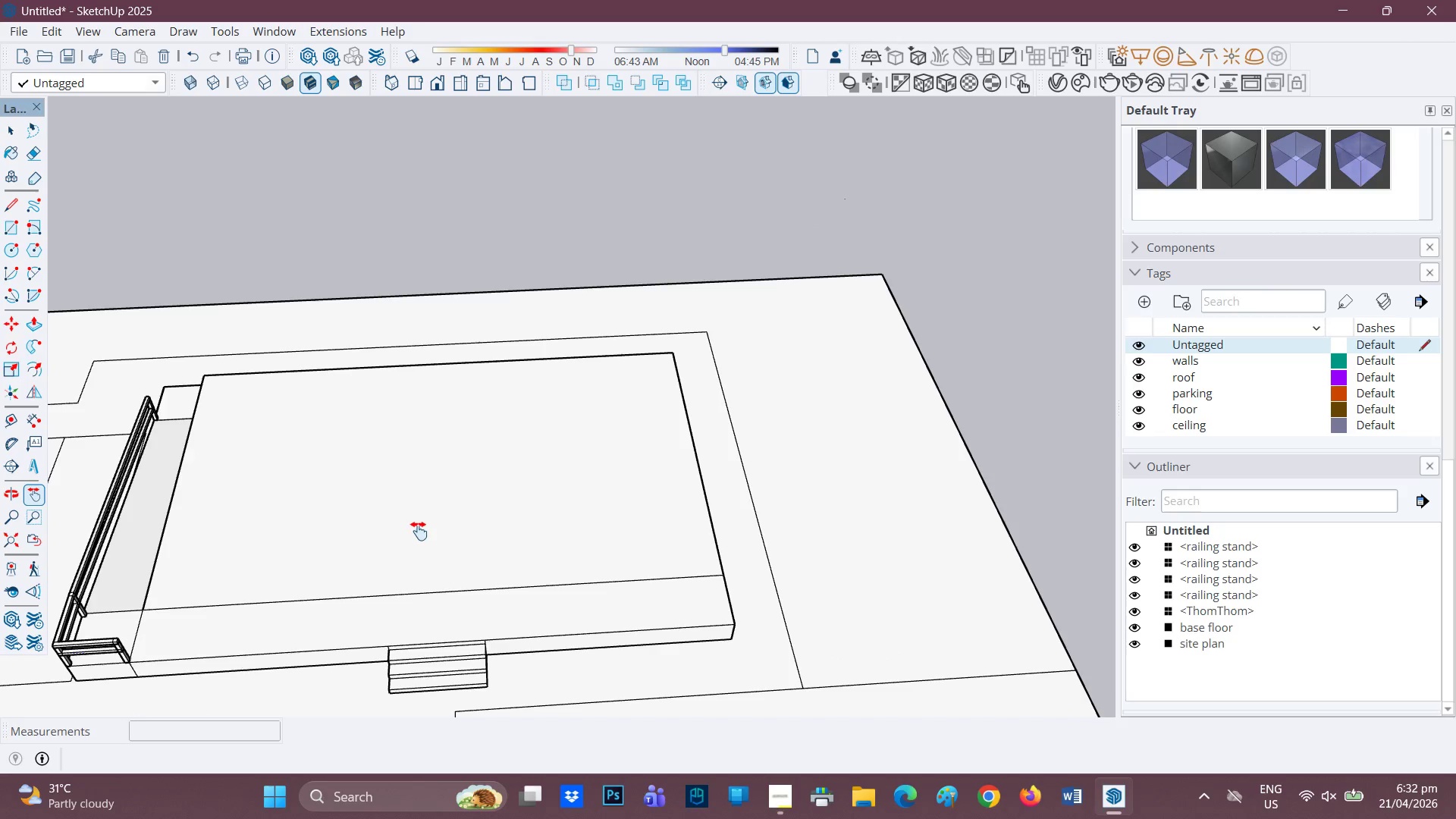 
key(H)
 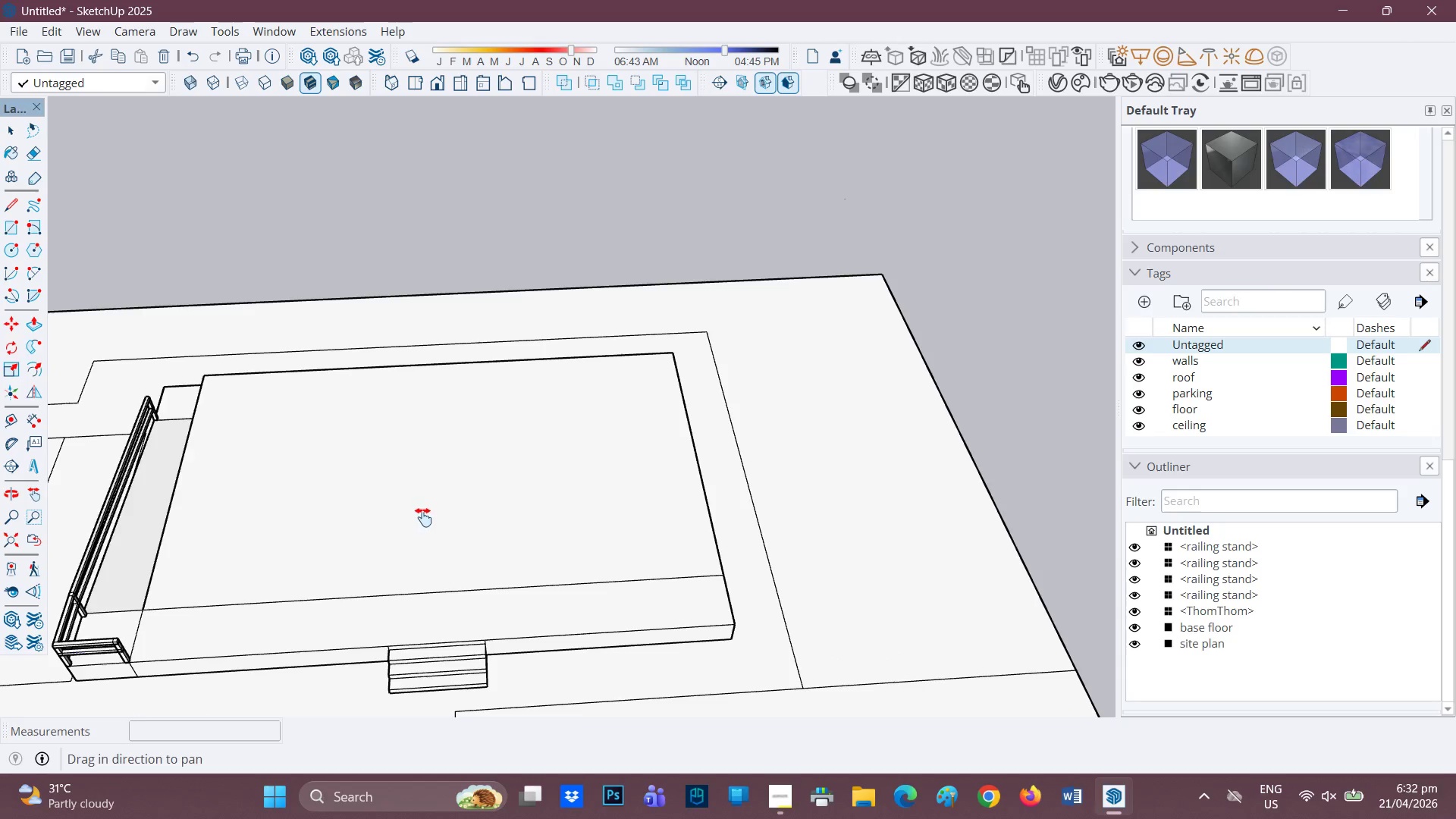 
left_click_drag(start_coordinate=[431, 515], to_coordinate=[582, 478])
 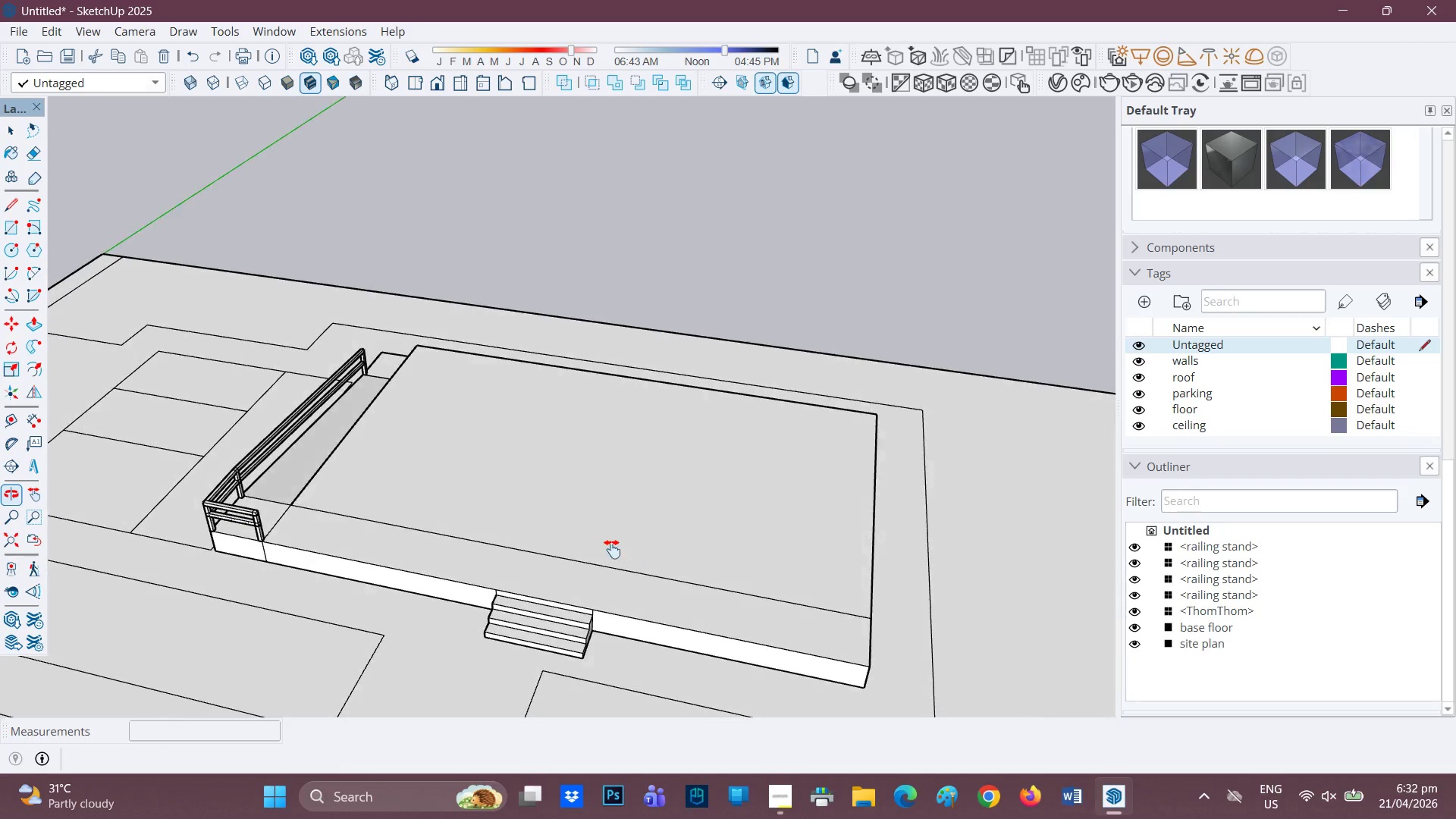 
scroll: coordinate [531, 546], scroll_direction: none, amount: 0.0
 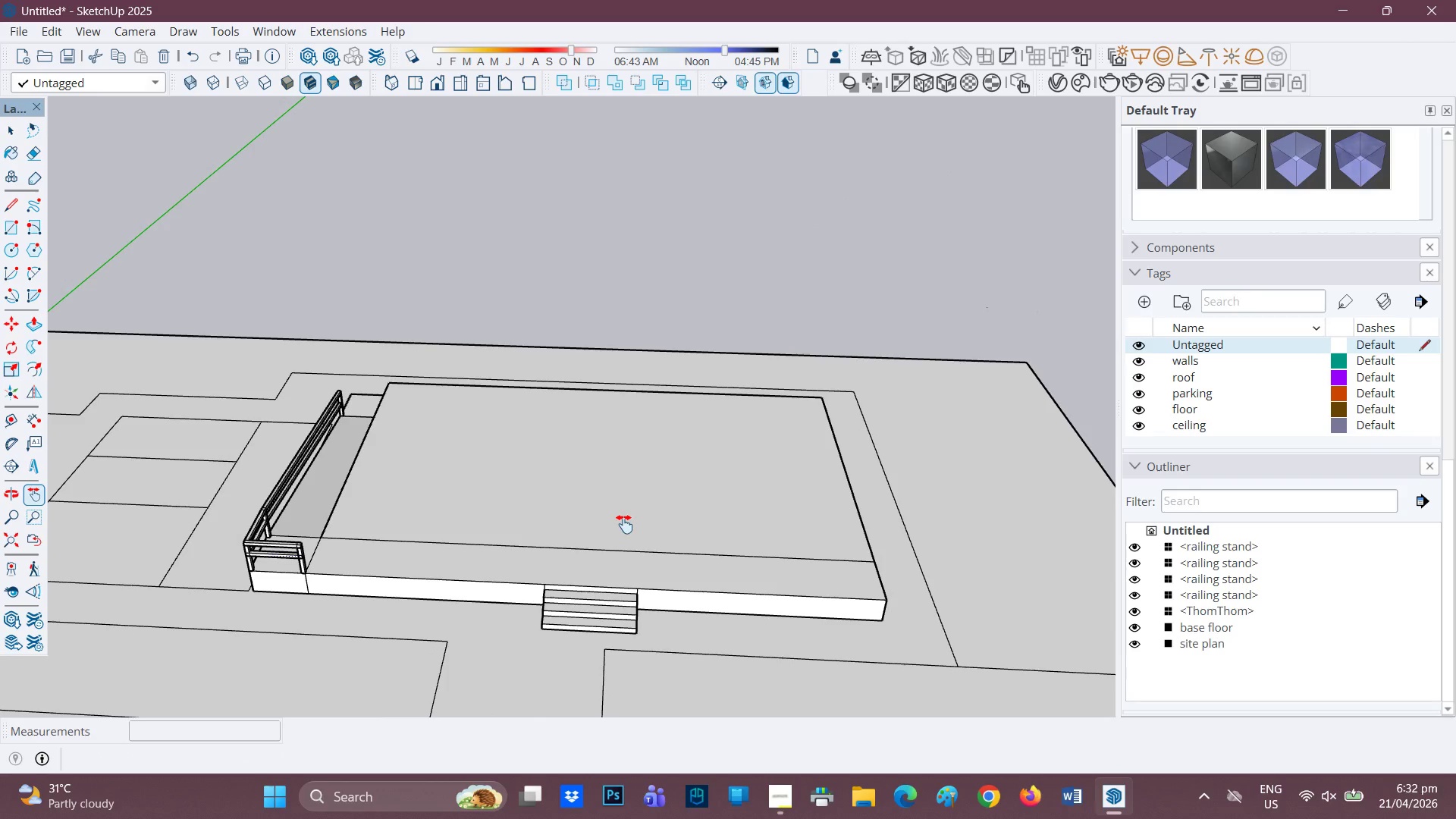 
scroll: coordinate [594, 548], scroll_direction: down, amount: 2.0
 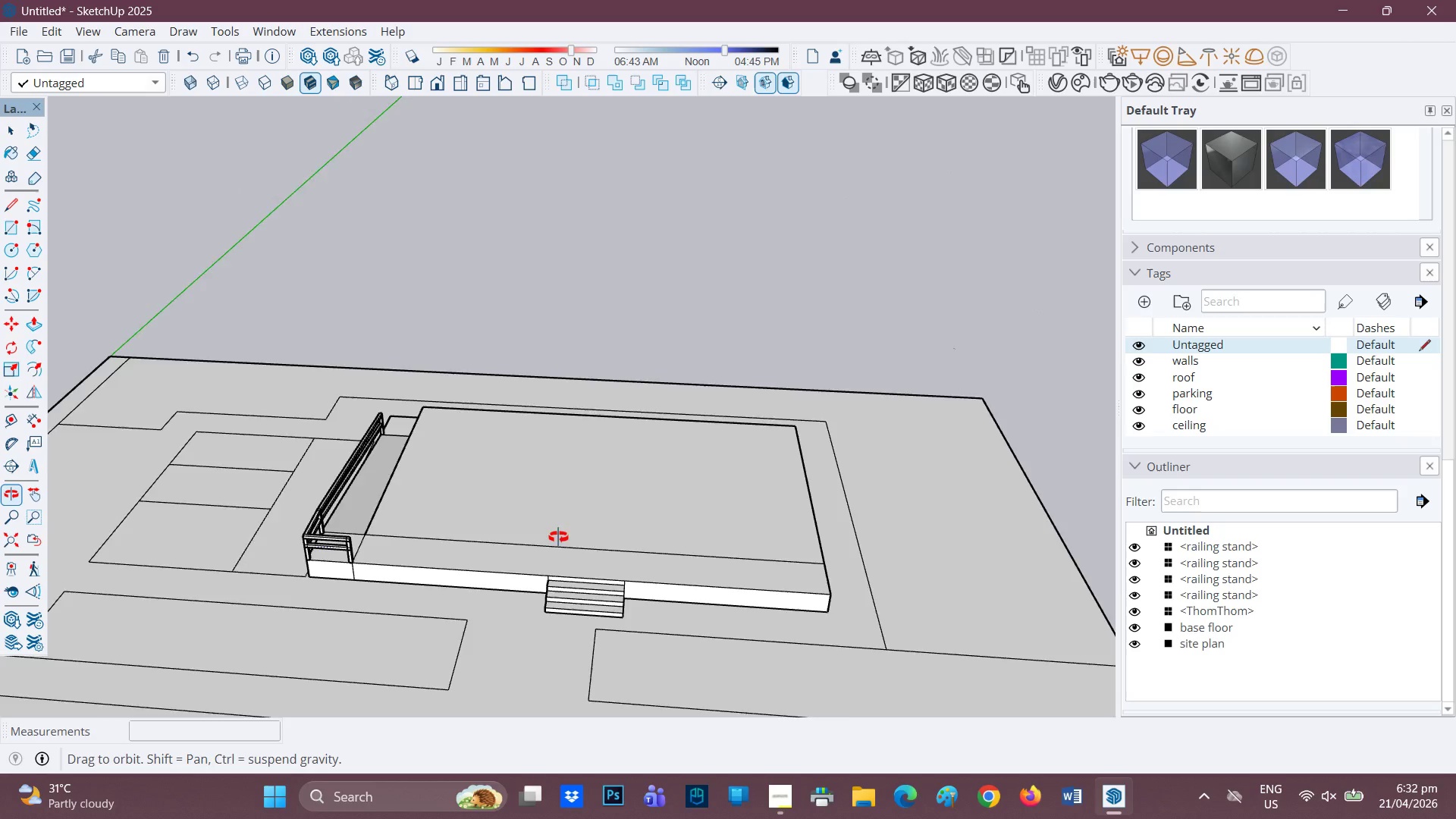 
key(H)
 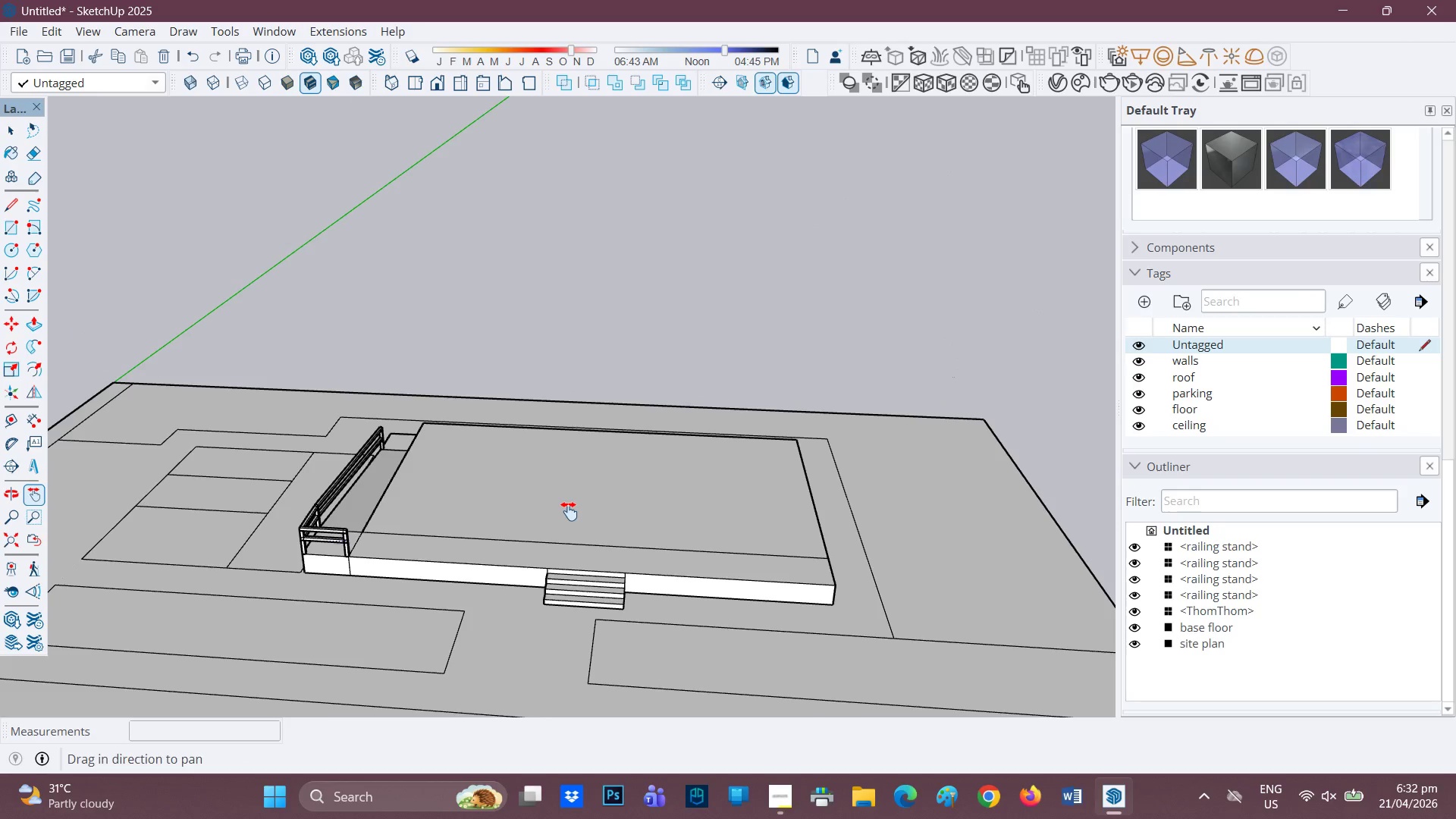 
left_click_drag(start_coordinate=[569, 511], to_coordinate=[447, 529])
 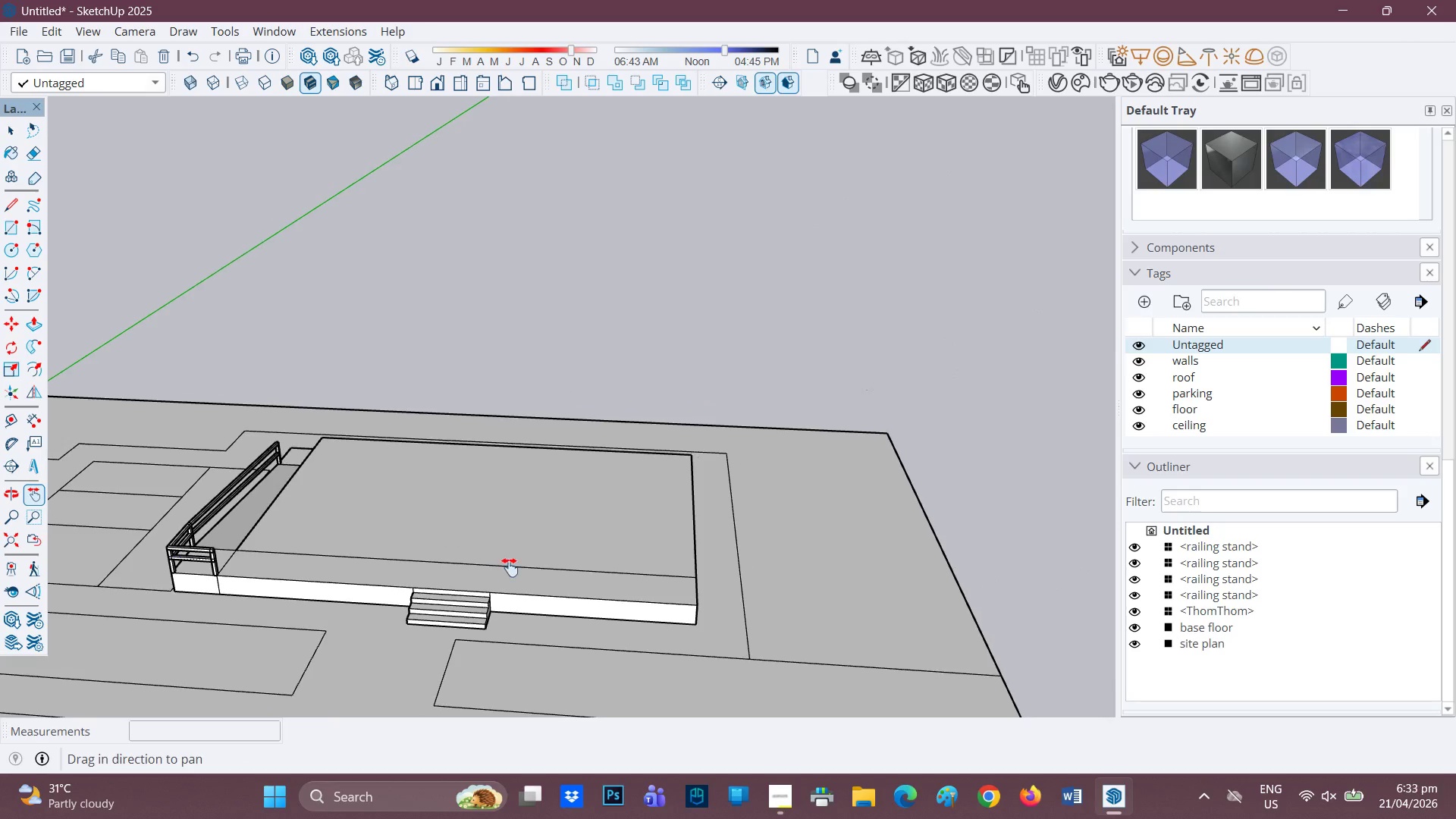 
scroll: coordinate [510, 567], scroll_direction: up, amount: 1.0
 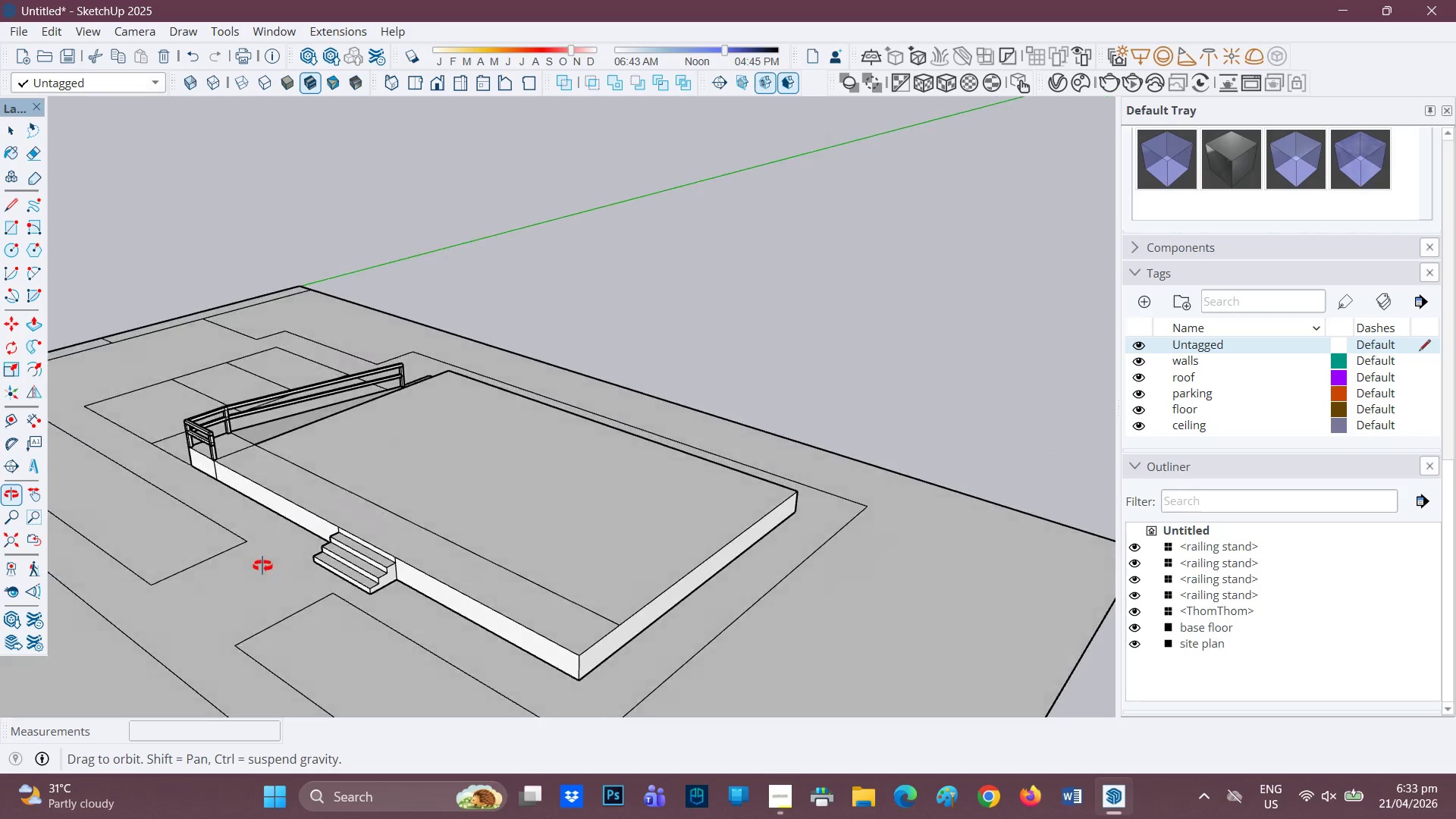 
scroll: coordinate [251, 506], scroll_direction: none, amount: 0.0
 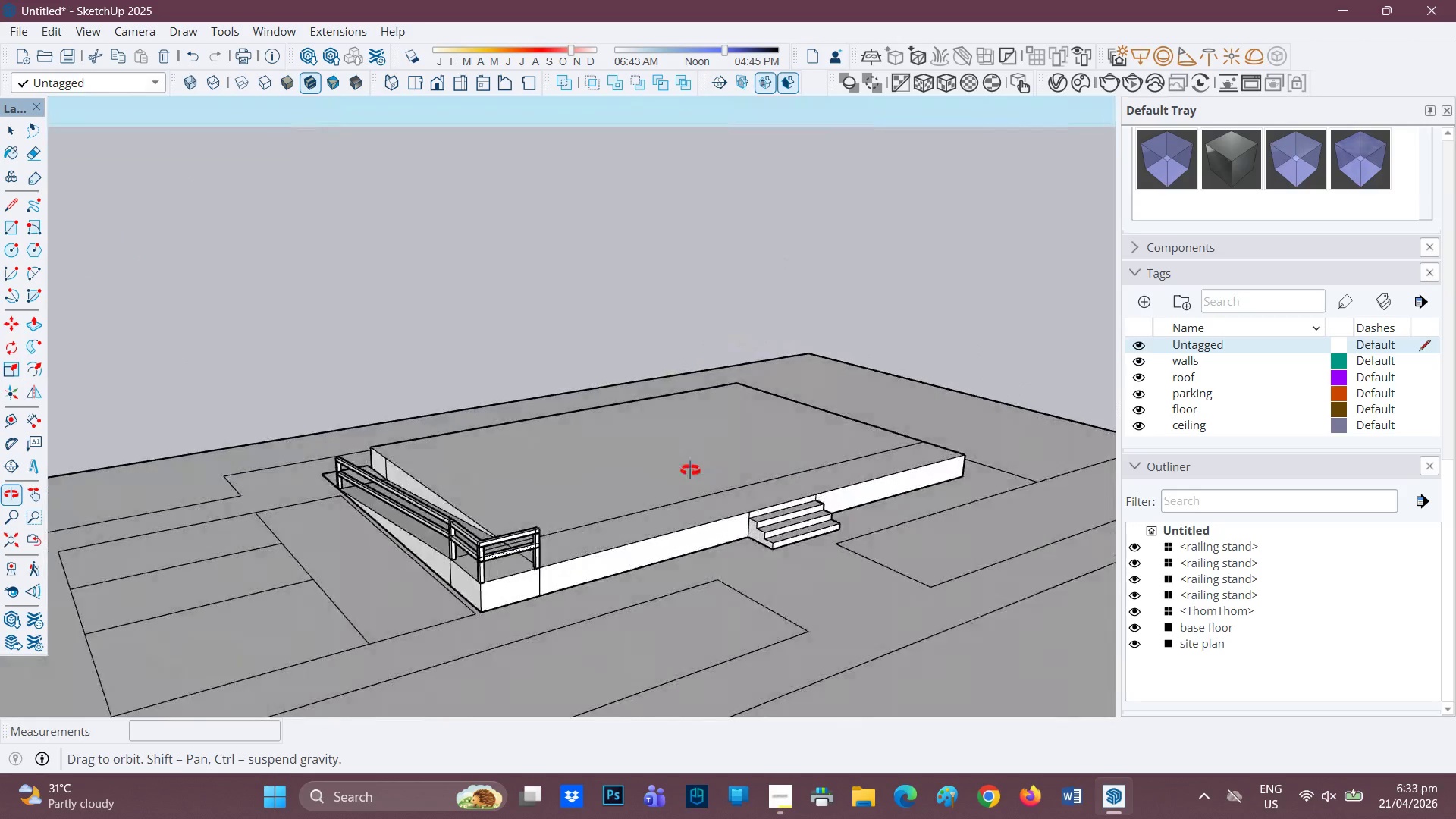 
scroll: coordinate [459, 559], scroll_direction: down, amount: 1.0
 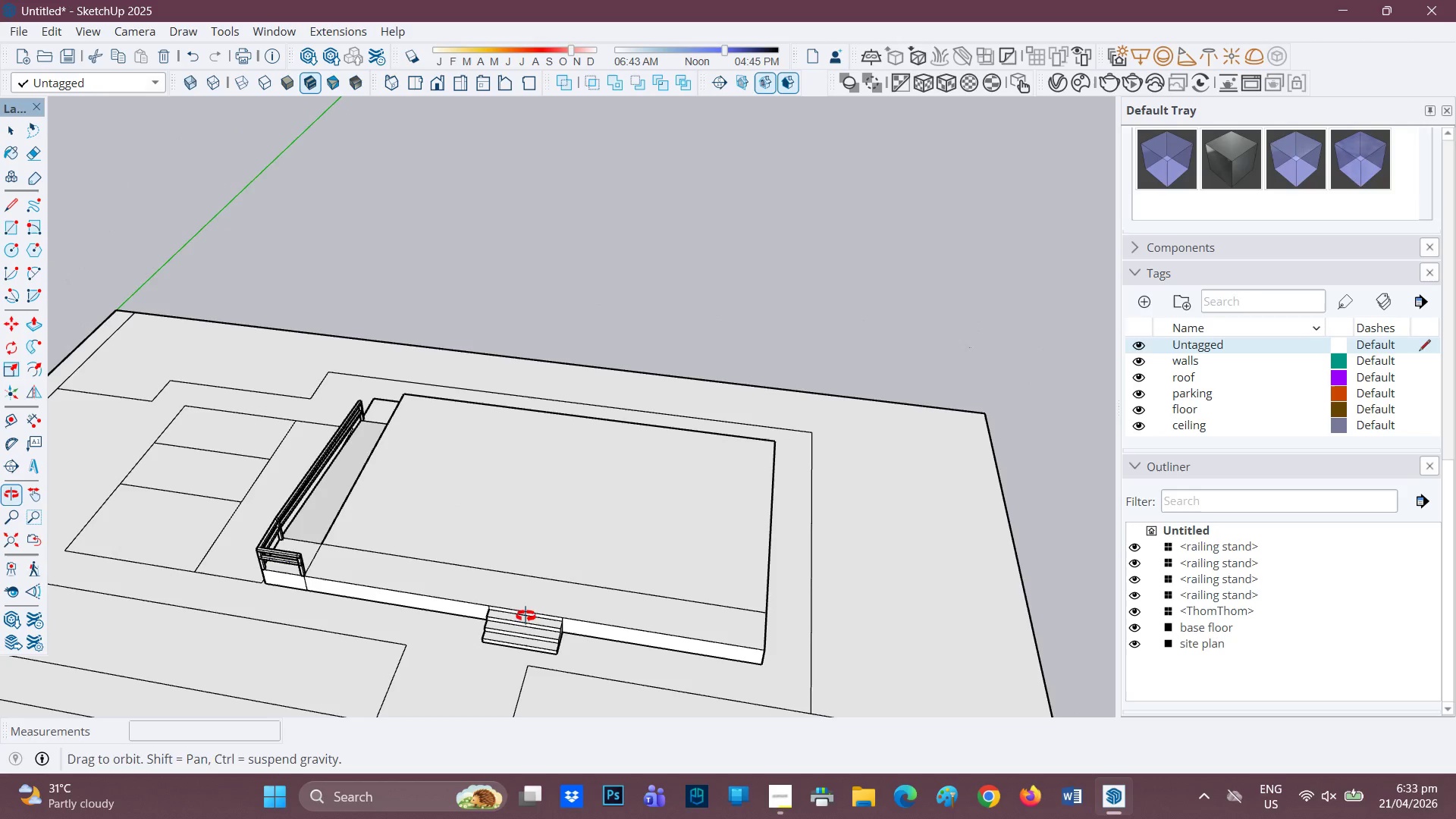 
scroll: coordinate [281, 585], scroll_direction: up, amount: 5.0
 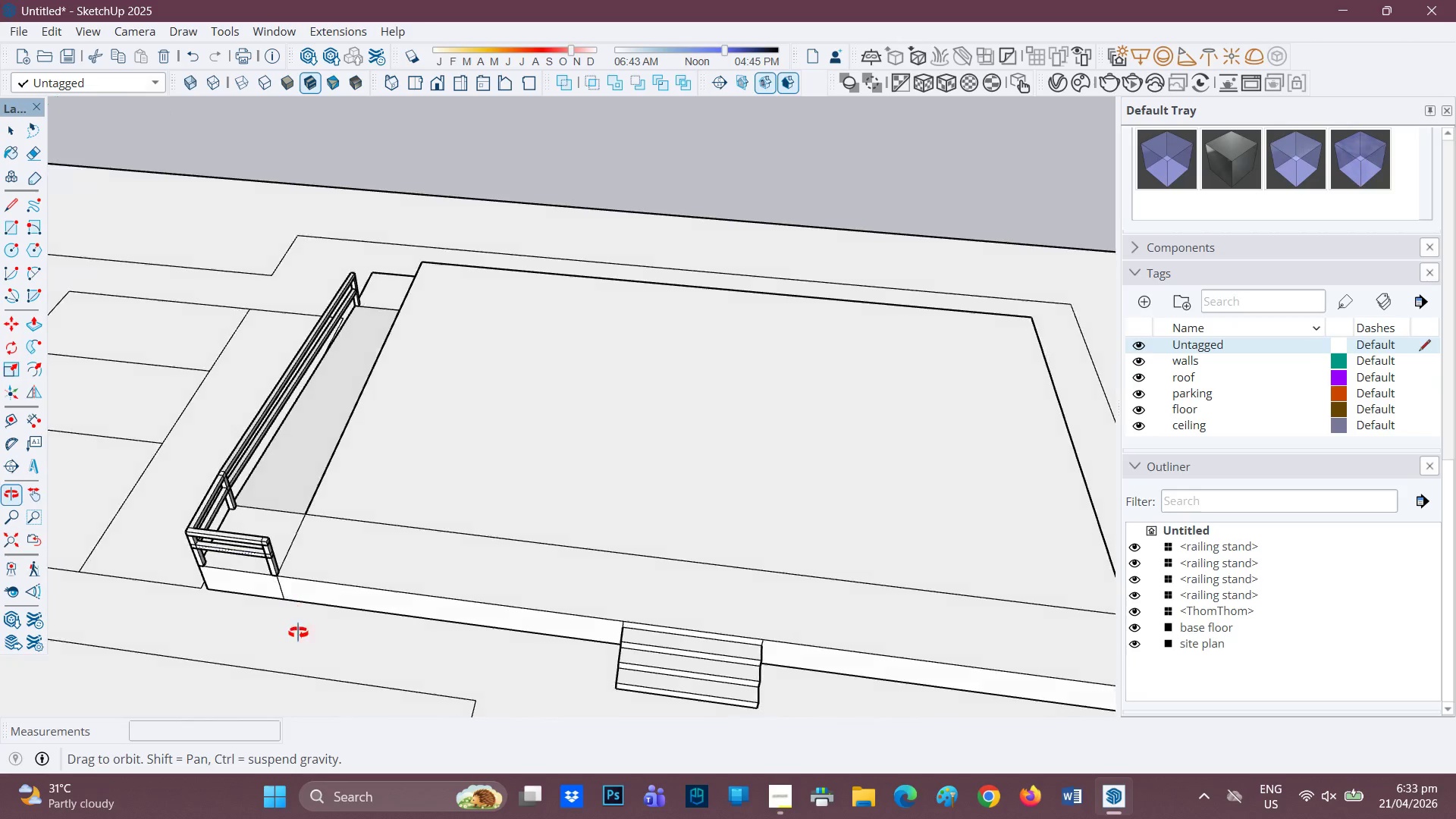 
key(H)
 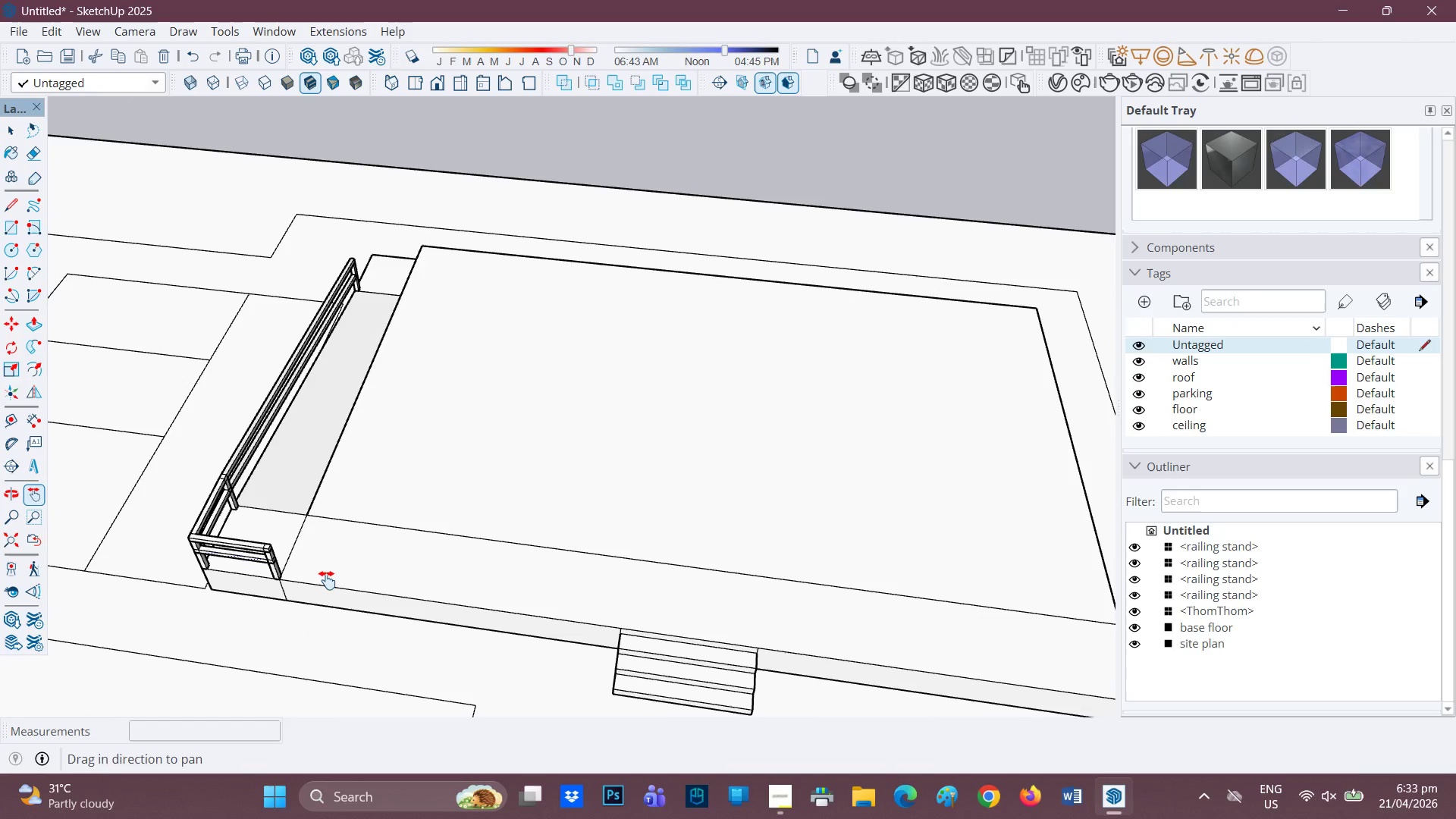 
left_click_drag(start_coordinate=[327, 580], to_coordinate=[497, 542])
 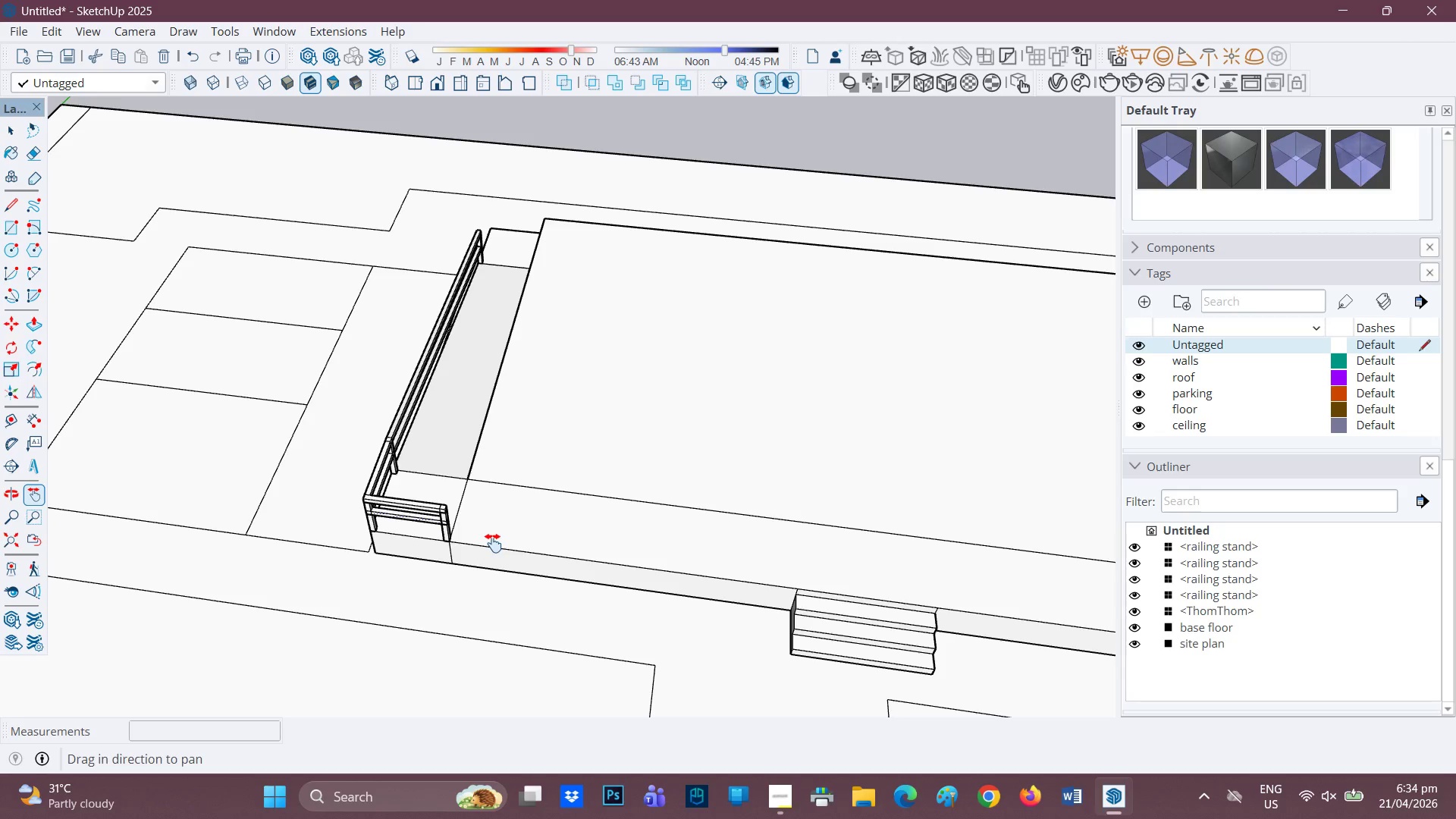 
wait(55.64)
 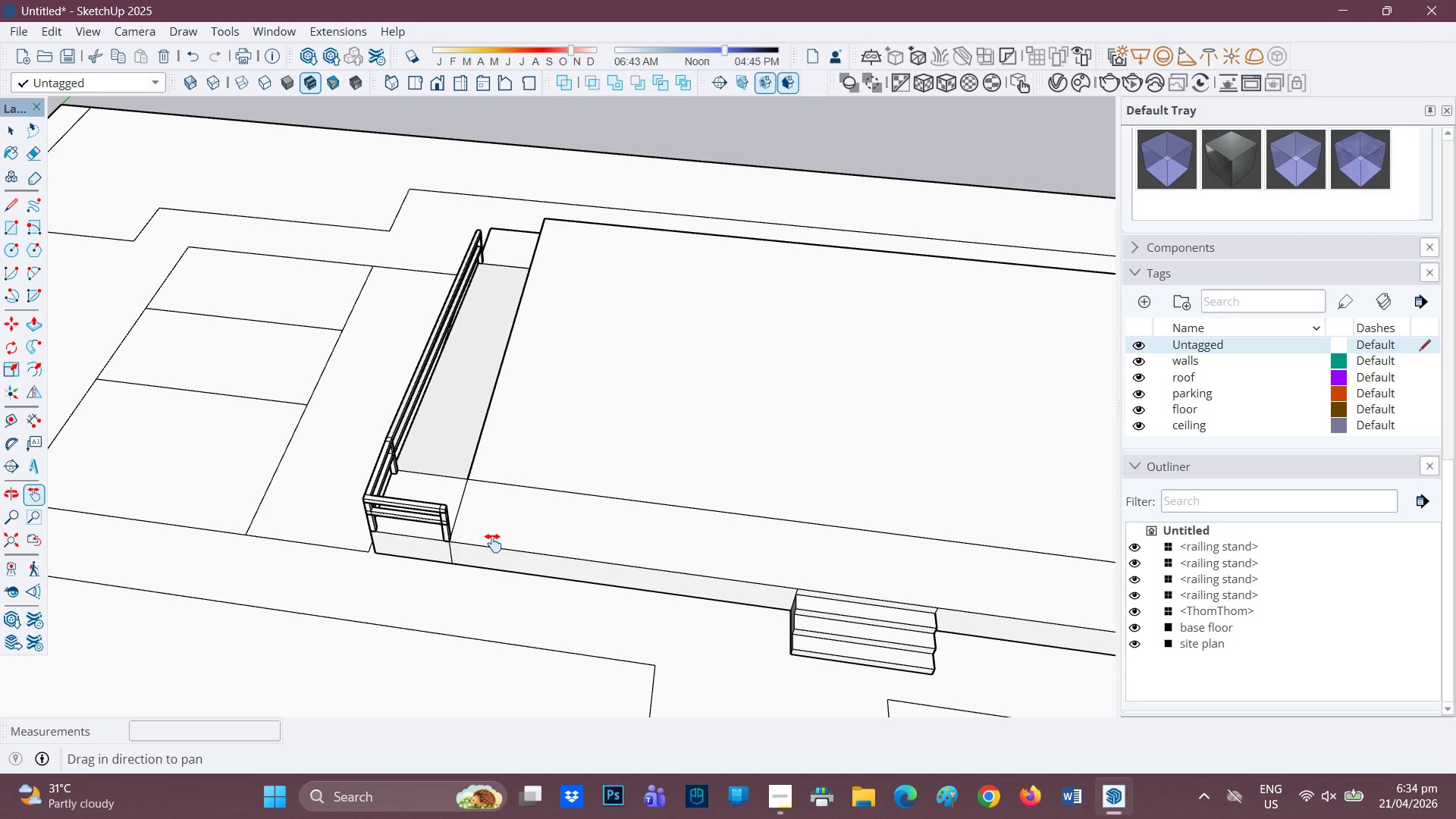 
scroll: coordinate [730, 412], scroll_direction: down, amount: 1.0
 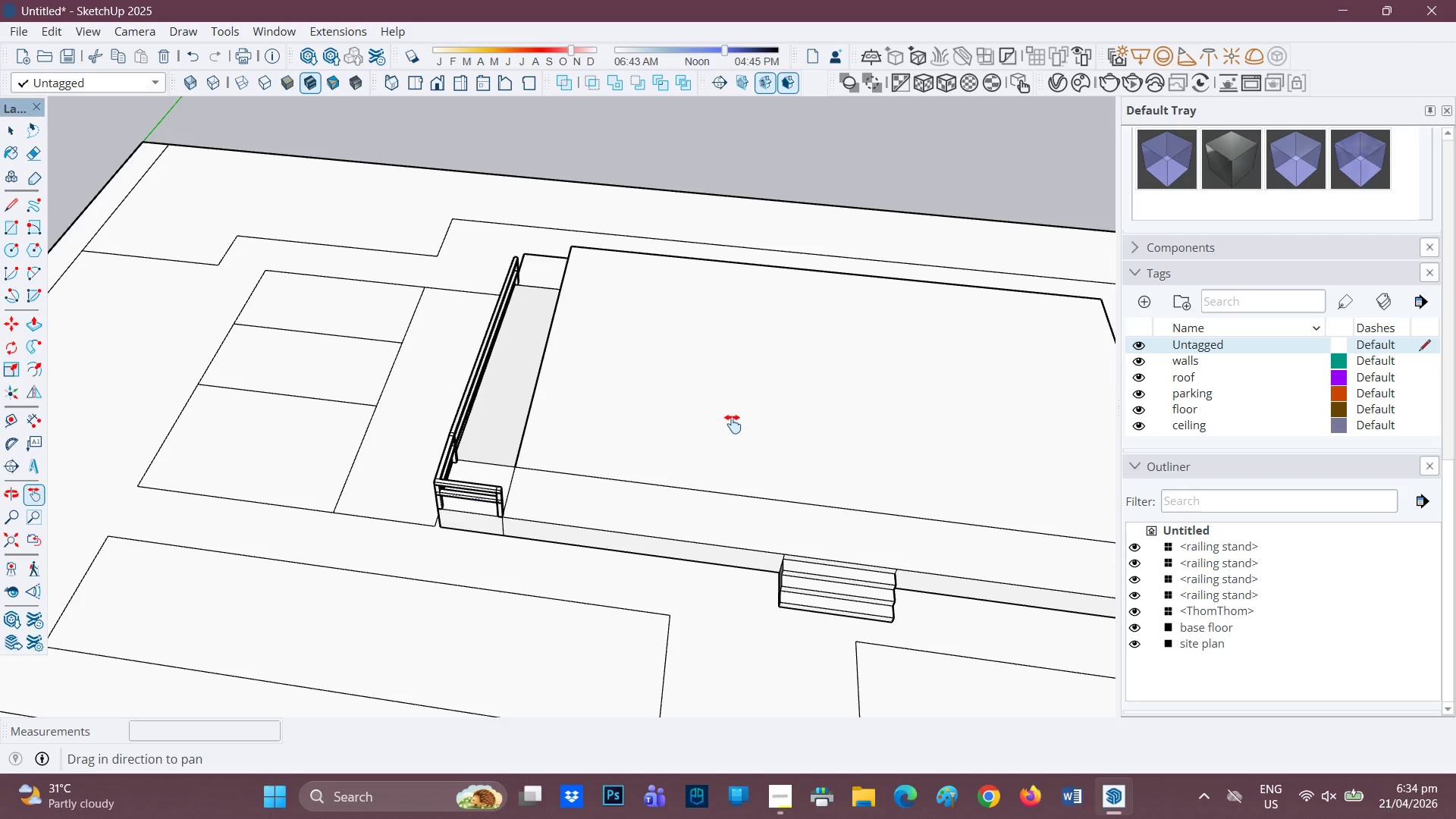 
key(H)
 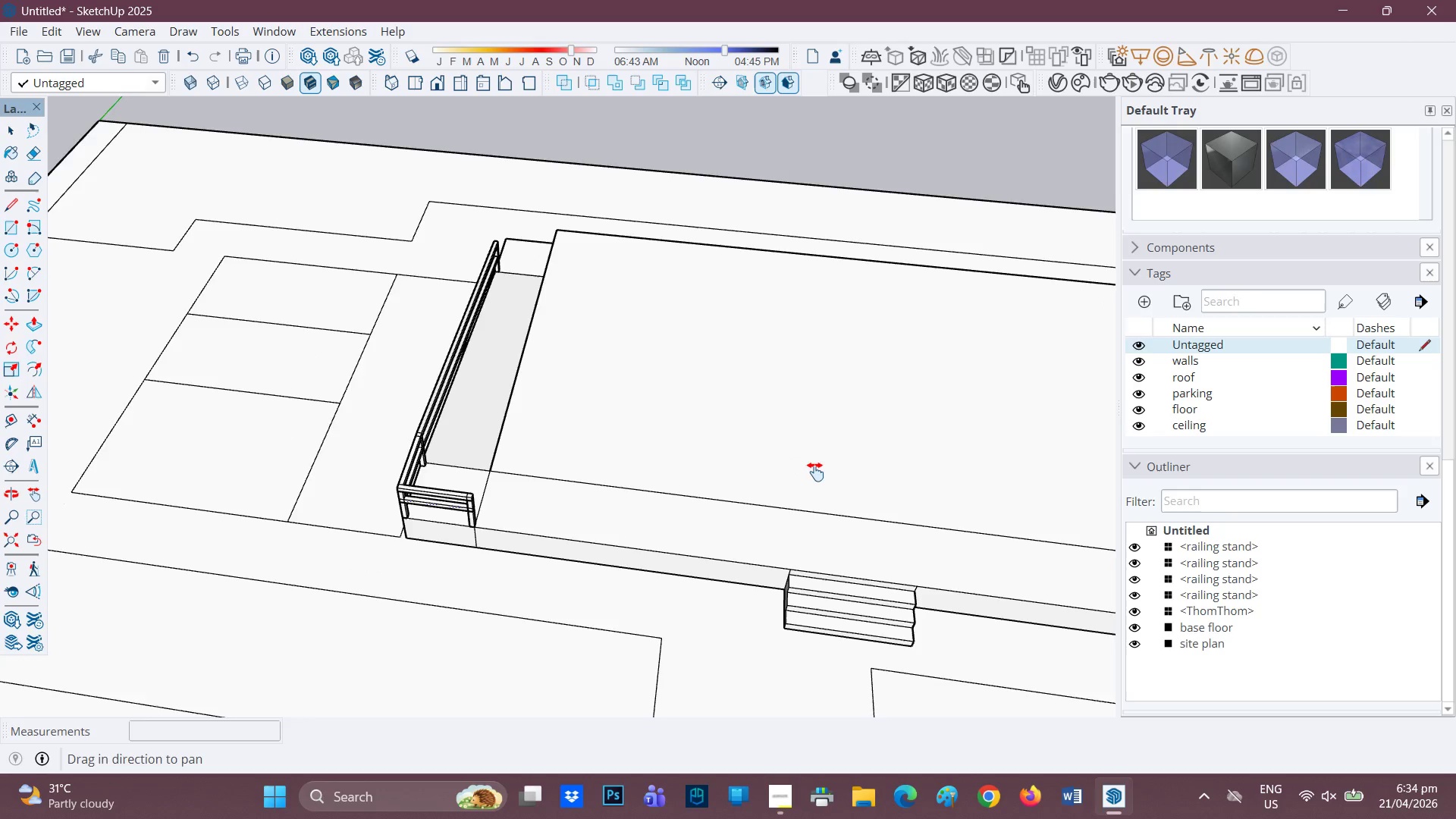 
scroll: coordinate [736, 431], scroll_direction: none, amount: 0.0
 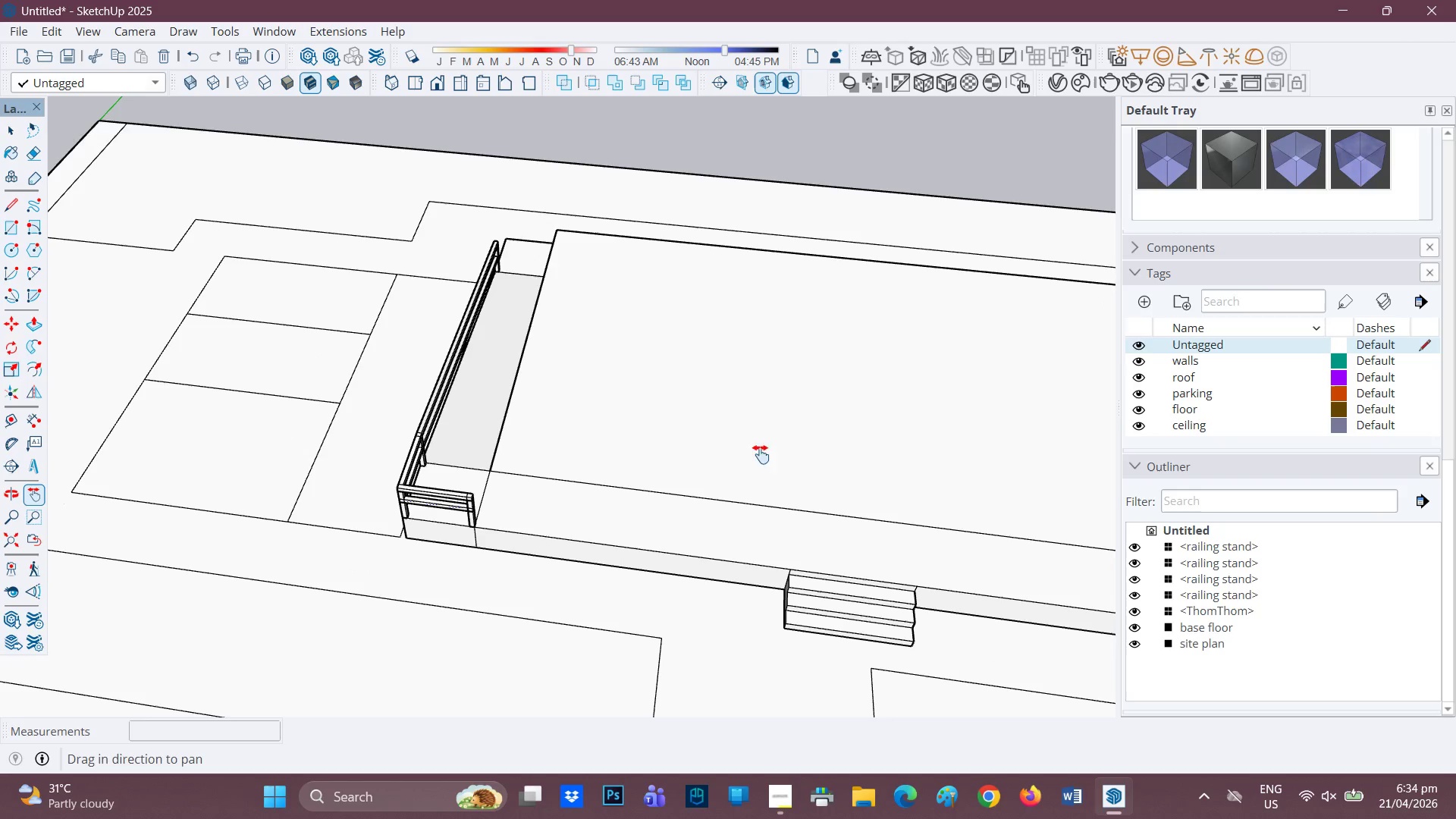 
left_click_drag(start_coordinate=[815, 472], to_coordinate=[537, 400])
 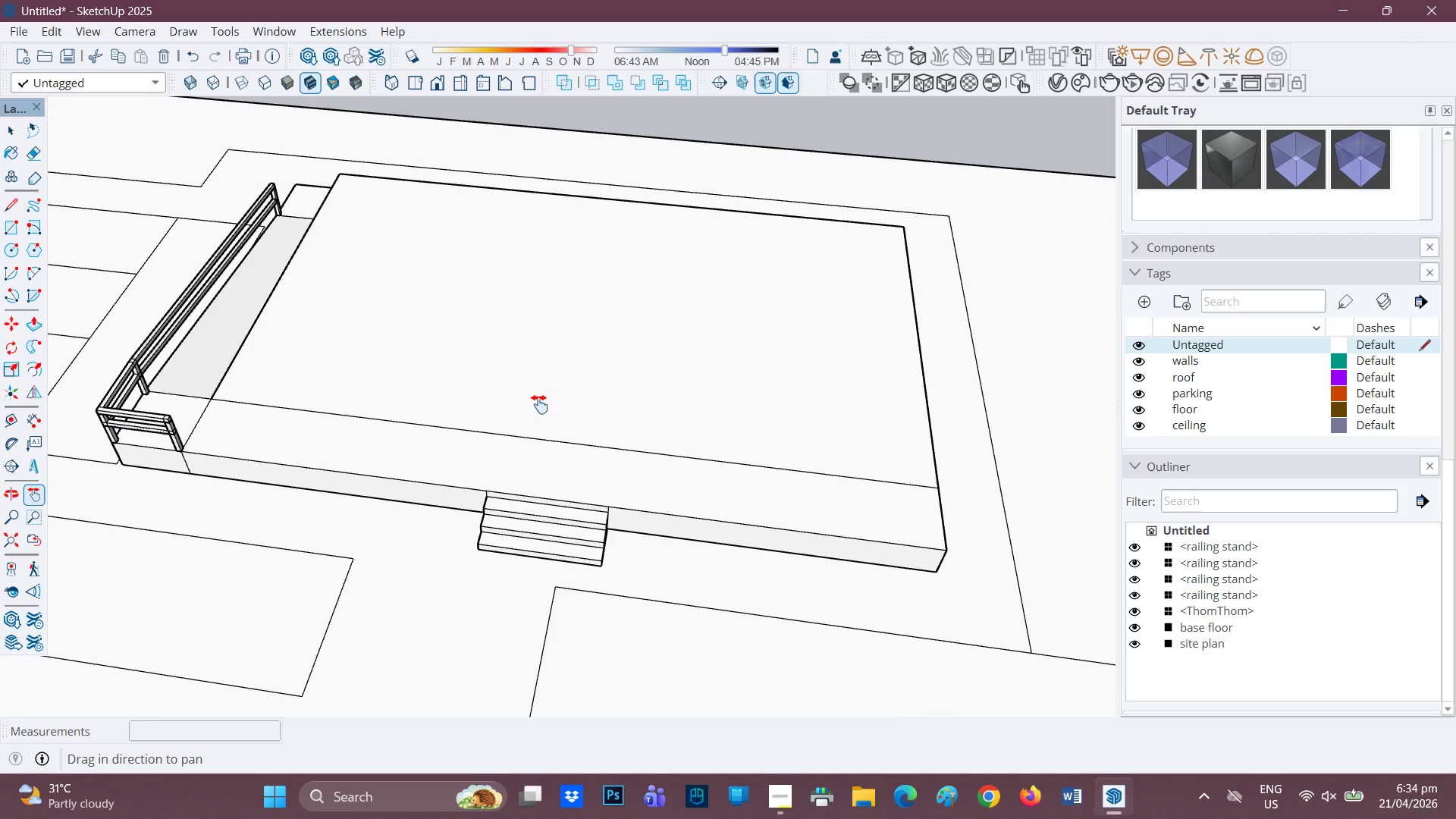 
scroll: coordinate [549, 321], scroll_direction: down, amount: 3.0
 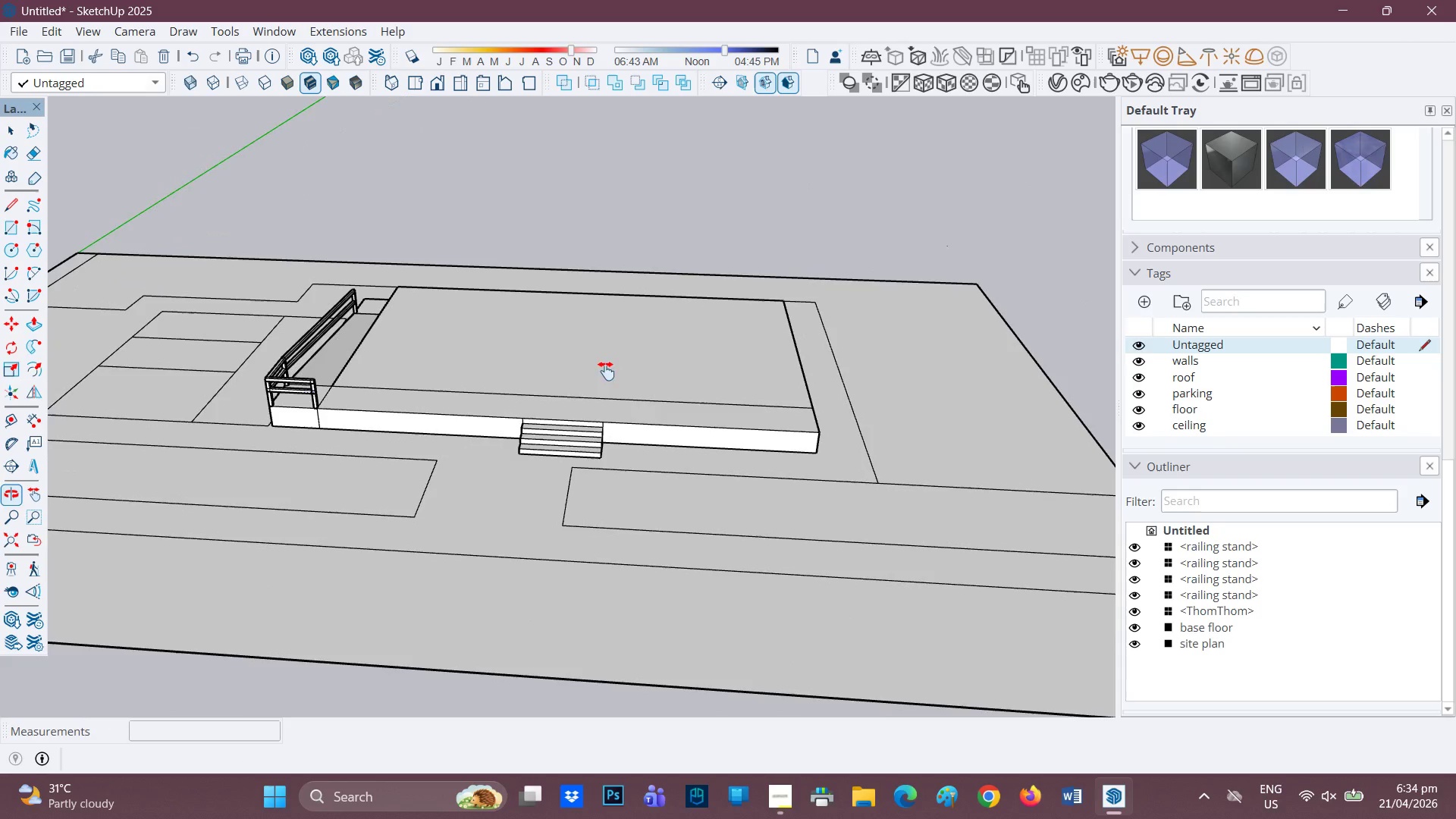 
scroll: coordinate [469, 419], scroll_direction: none, amount: 0.0
 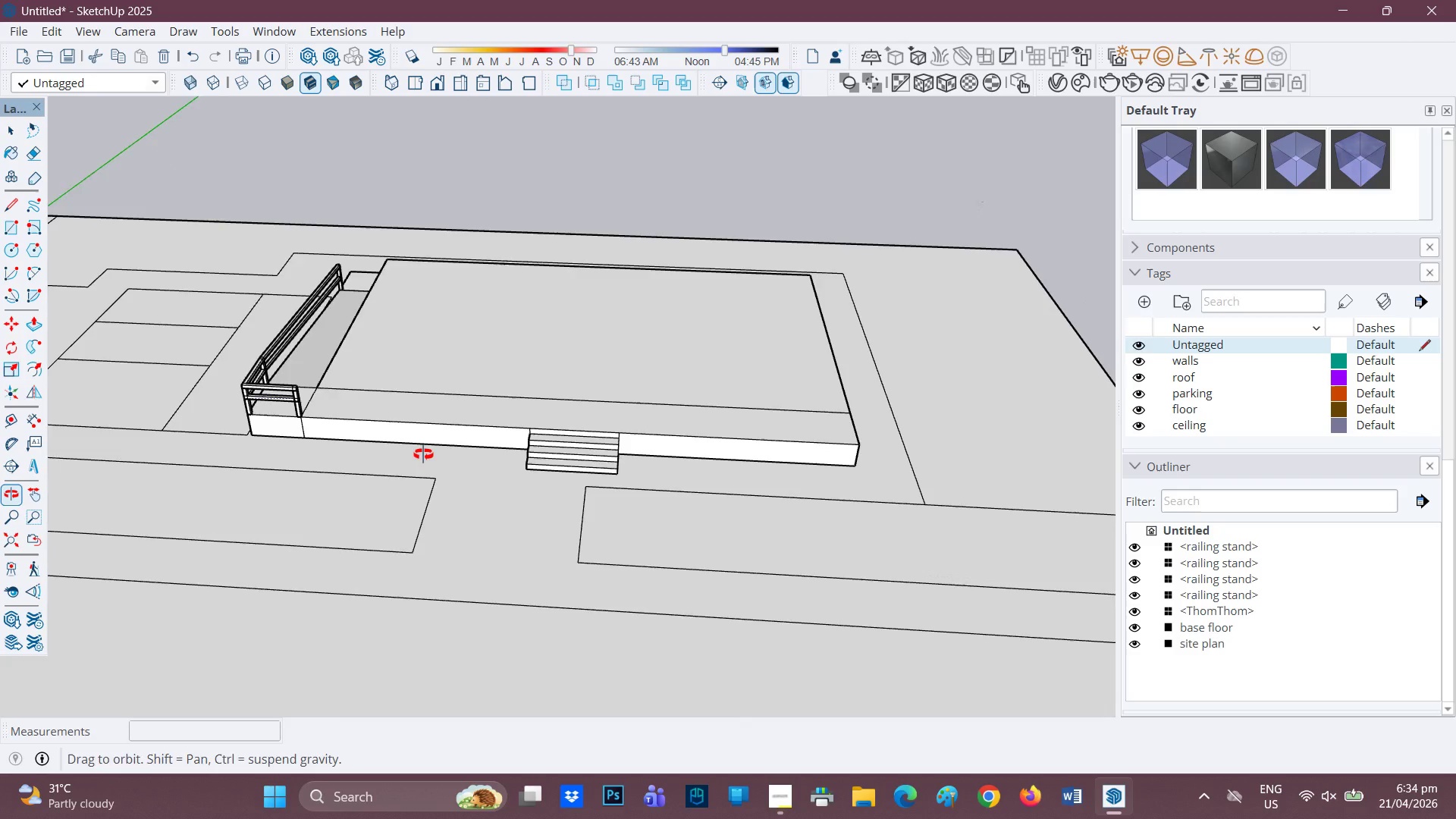 
scroll: coordinate [388, 444], scroll_direction: up, amount: 2.0
 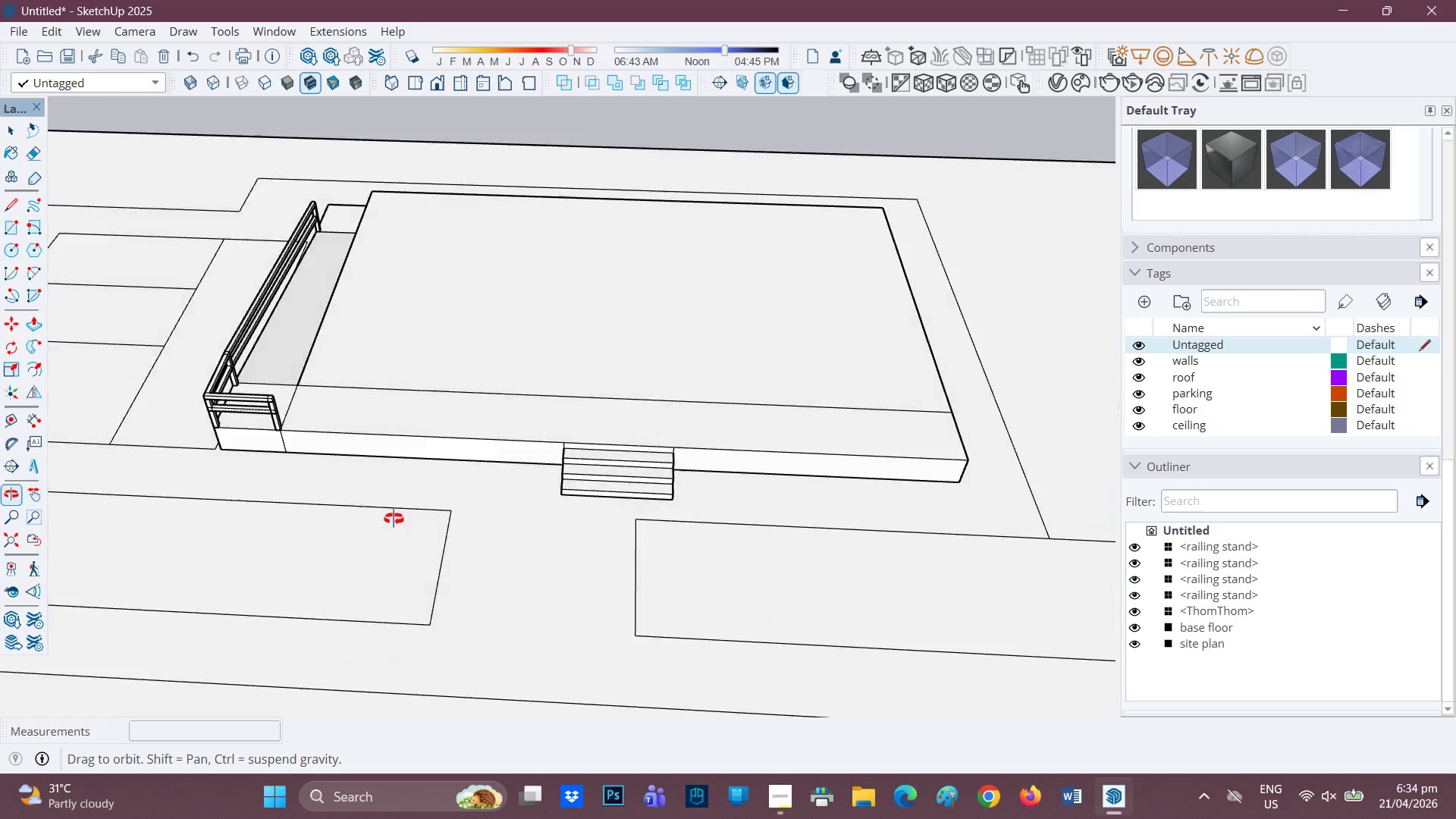 
scroll: coordinate [388, 468], scroll_direction: down, amount: 2.0
 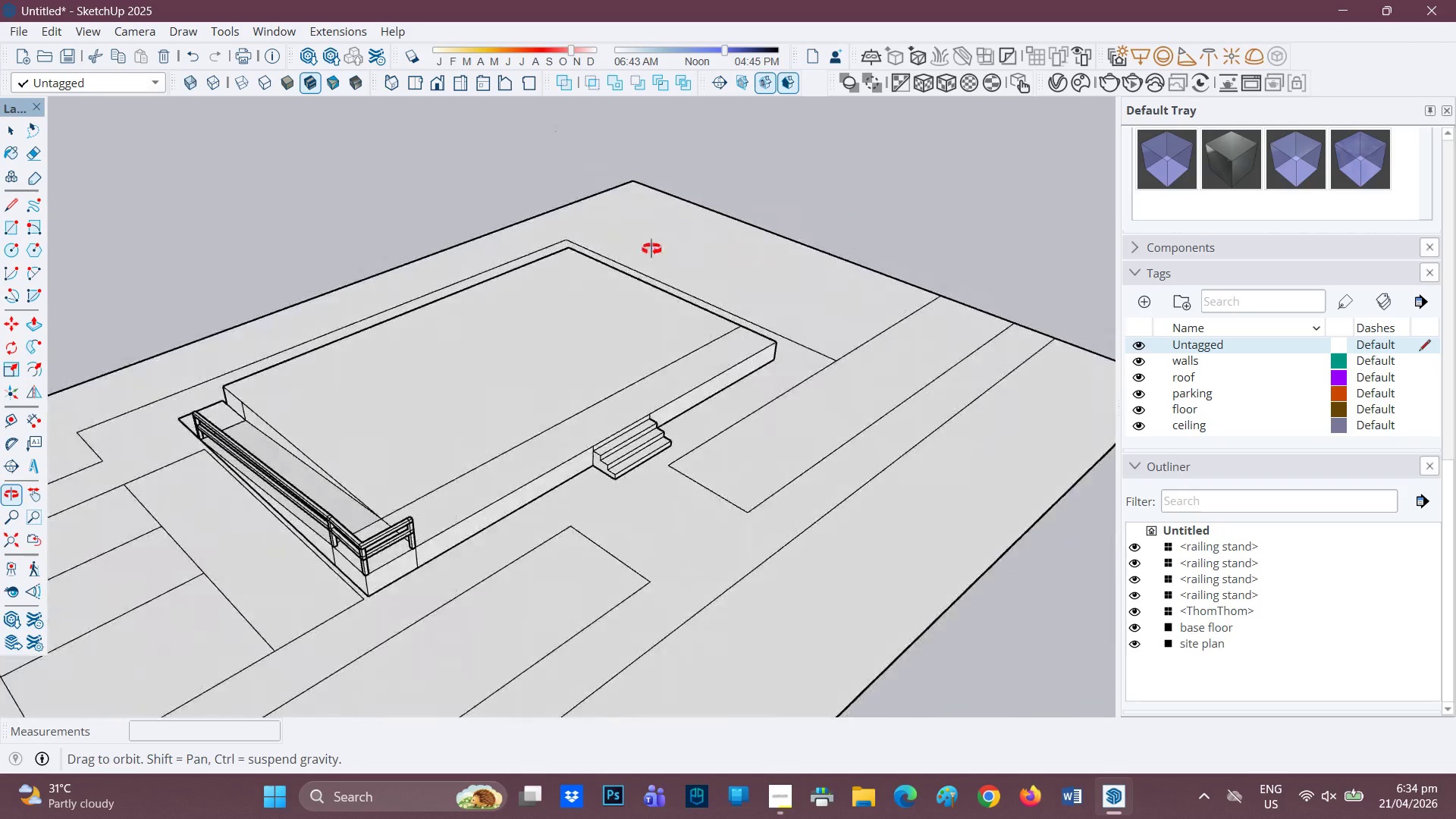 
scroll: coordinate [502, 344], scroll_direction: up, amount: 1.0
 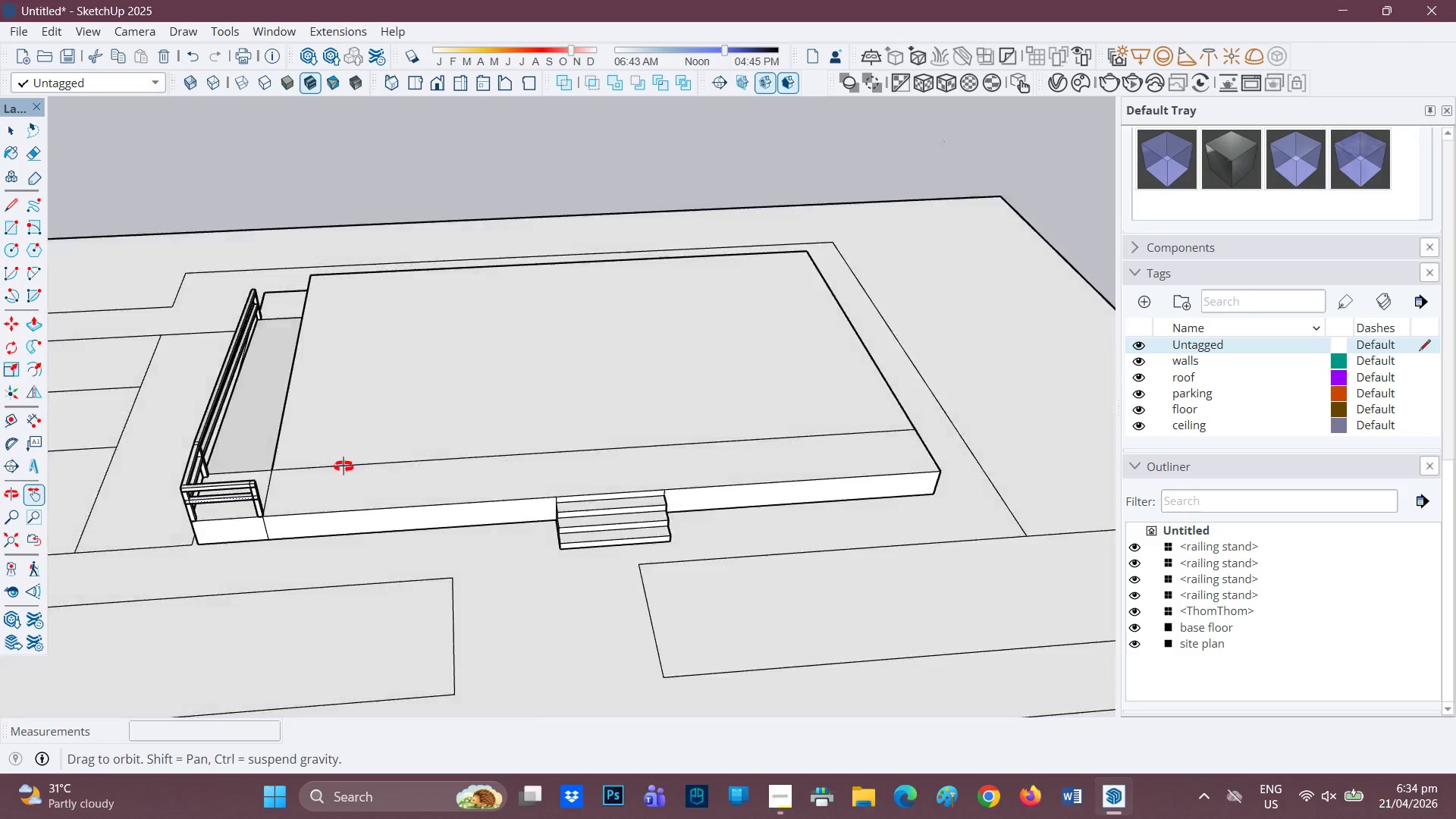 
key(H)
 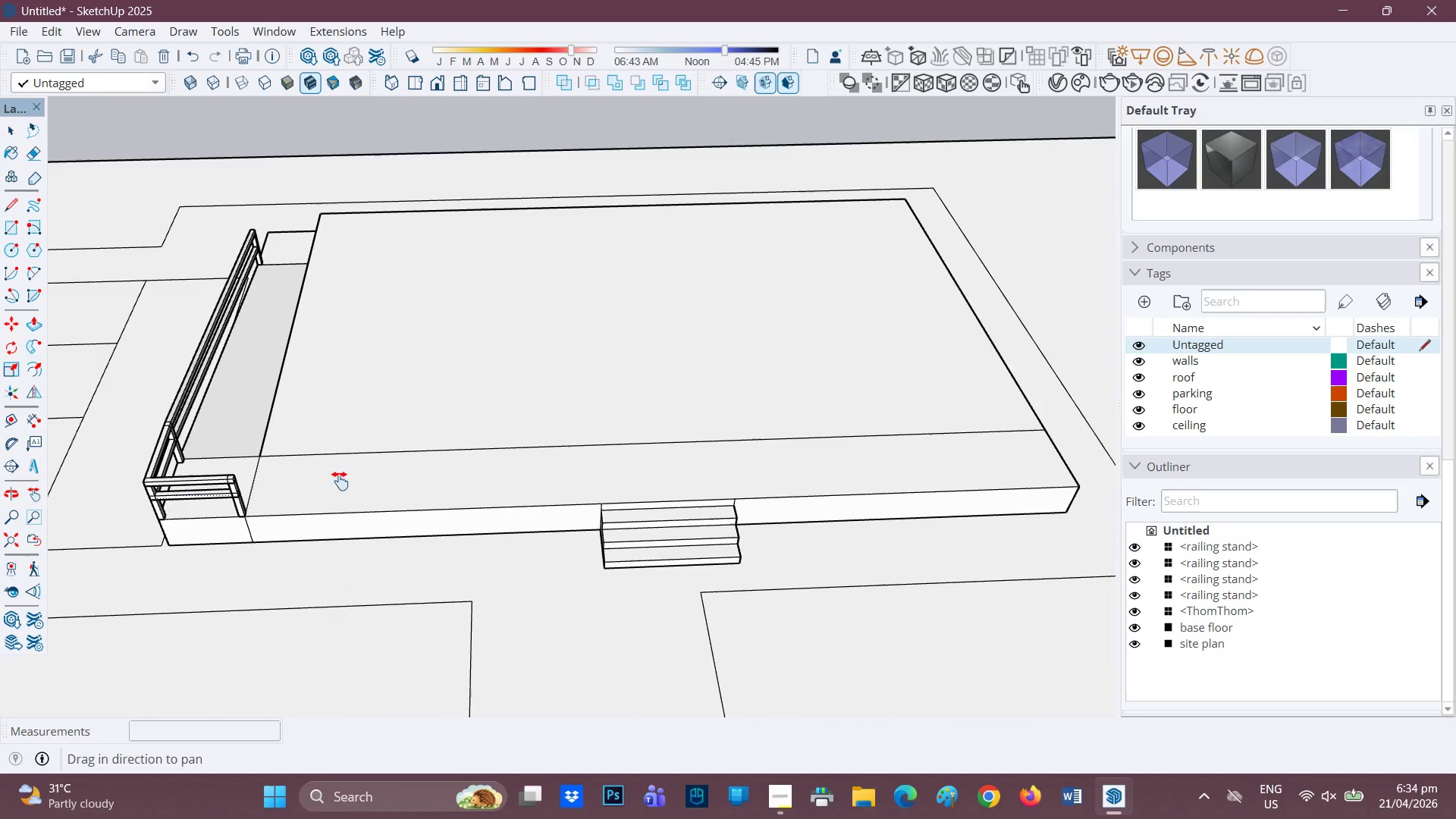 
left_click_drag(start_coordinate=[340, 481], to_coordinate=[535, 440])
 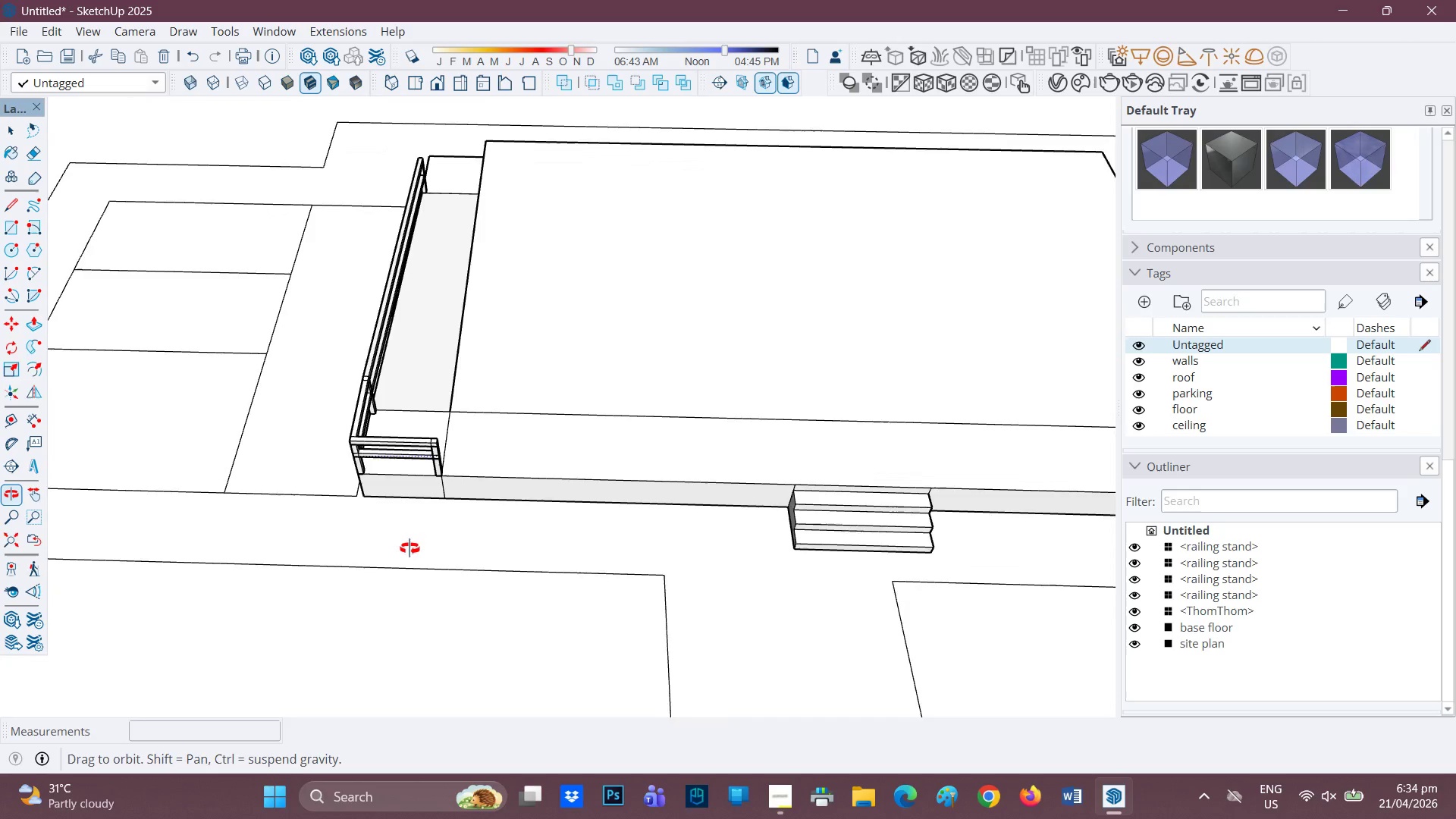 
scroll: coordinate [466, 449], scroll_direction: up, amount: 11.0
 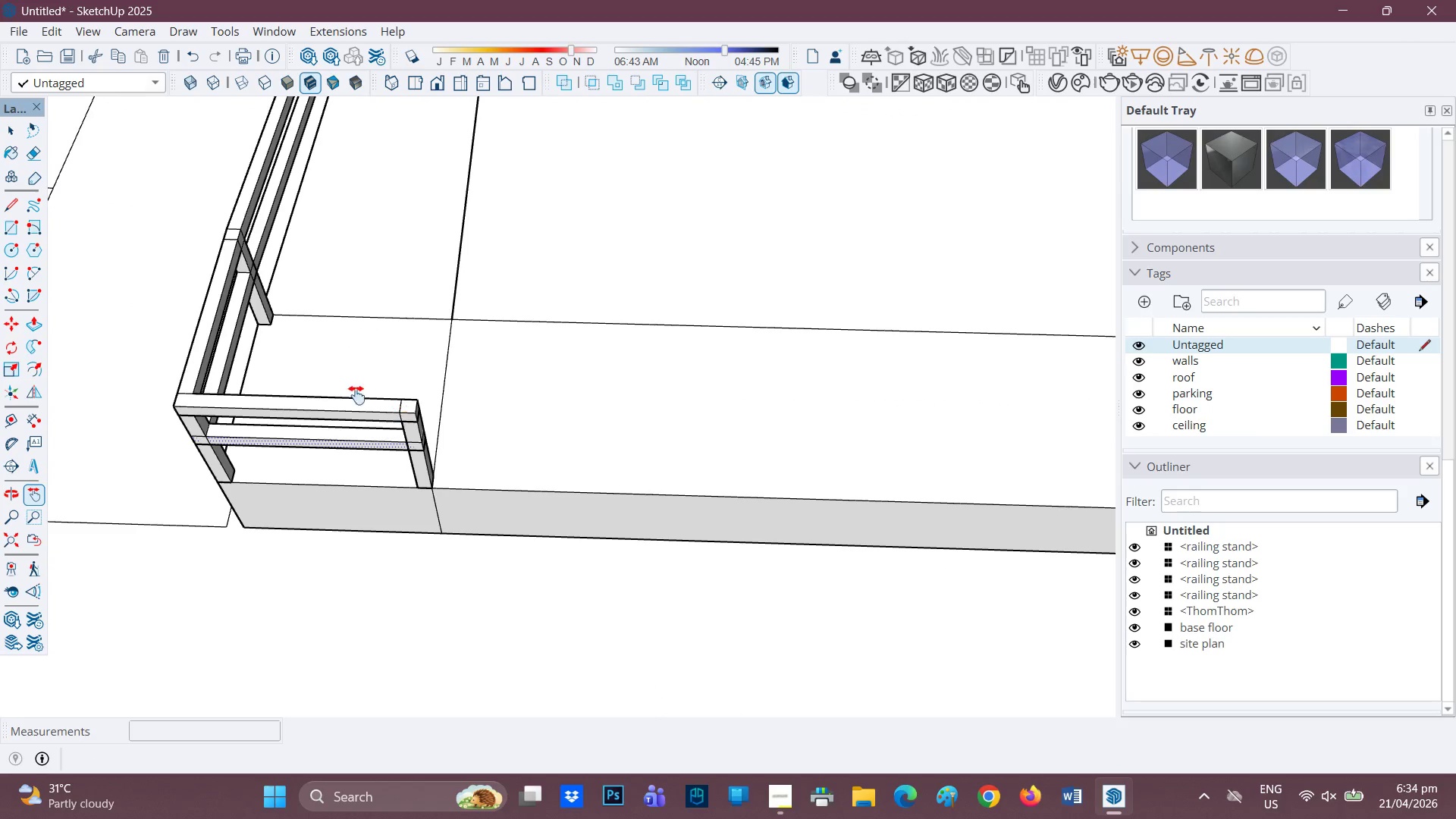 
scroll: coordinate [539, 388], scroll_direction: none, amount: 0.0
 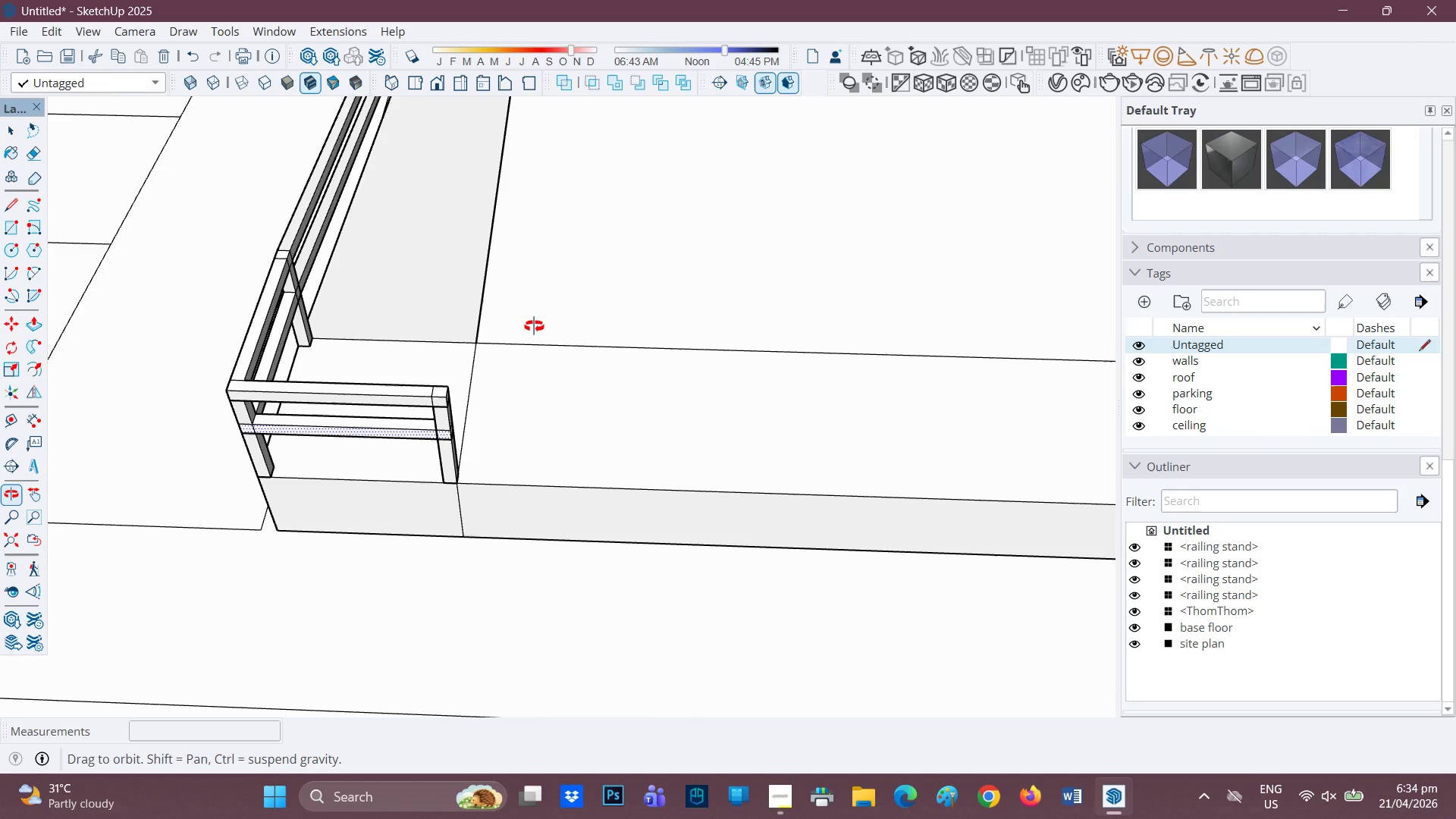 
scroll: coordinate [536, 325], scroll_direction: down, amount: 2.0
 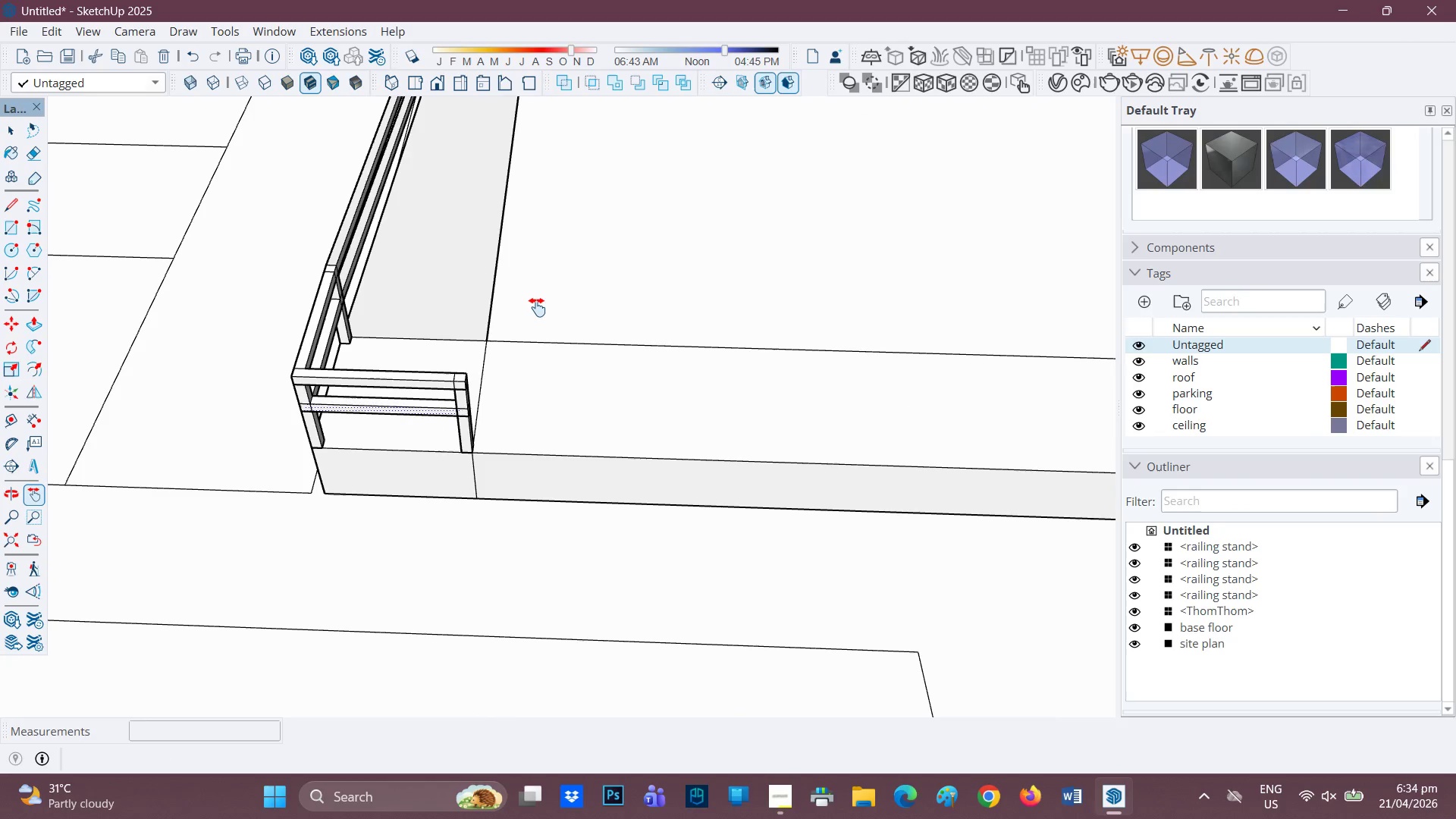 
key(H)
 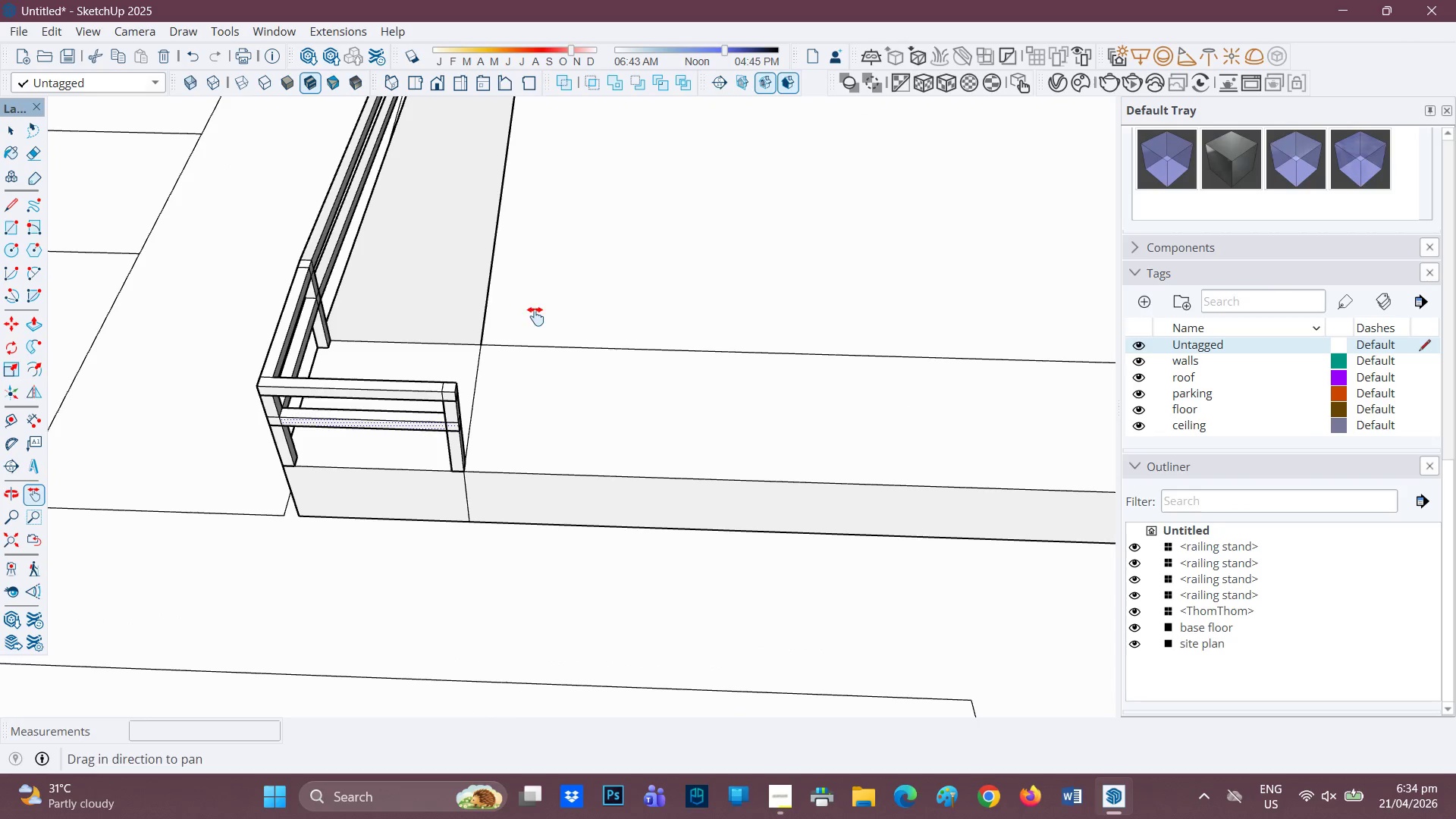 
scroll: coordinate [537, 307], scroll_direction: none, amount: 0.0
 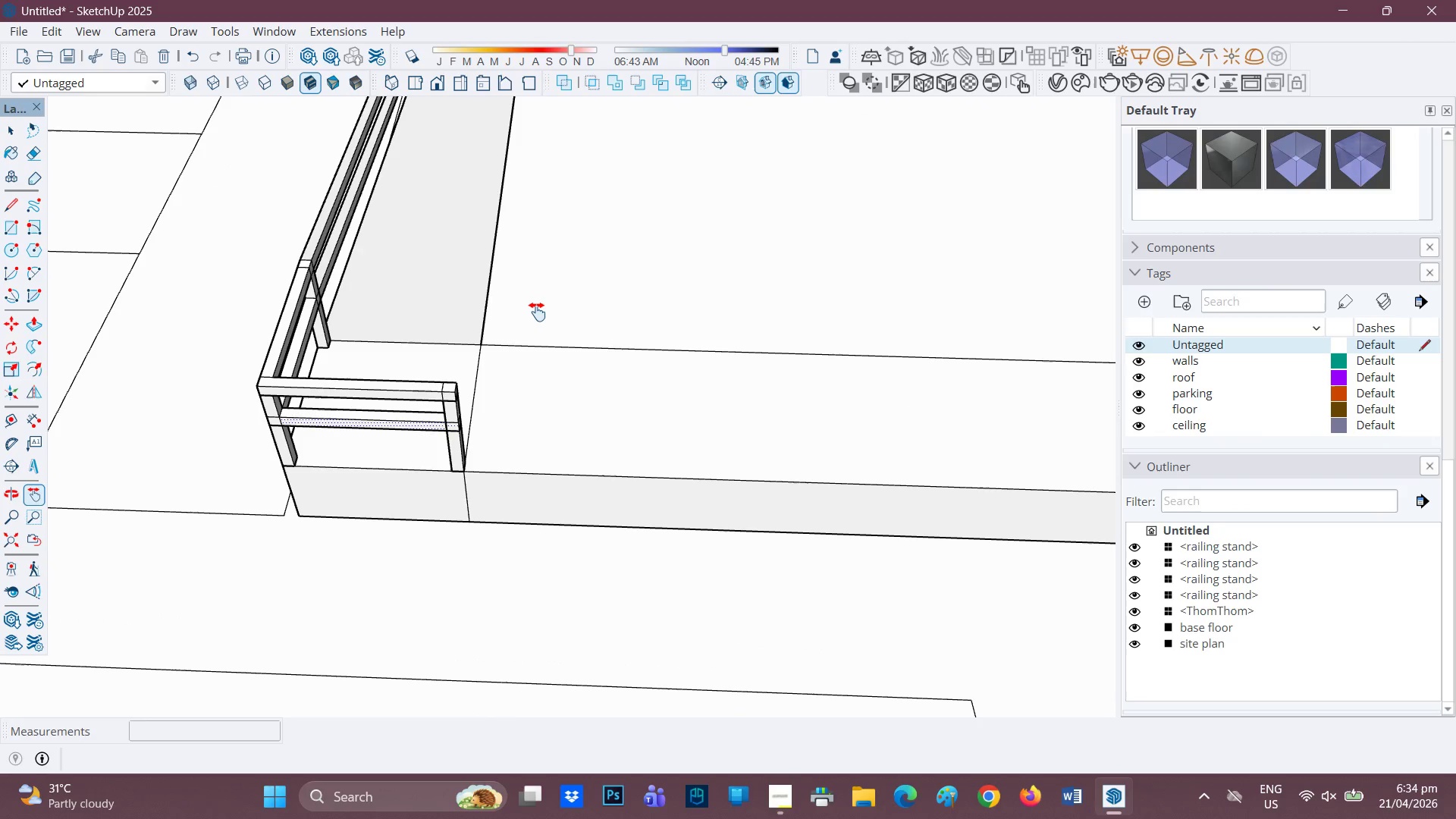 
left_click_drag(start_coordinate=[529, 330], to_coordinate=[497, 388])
 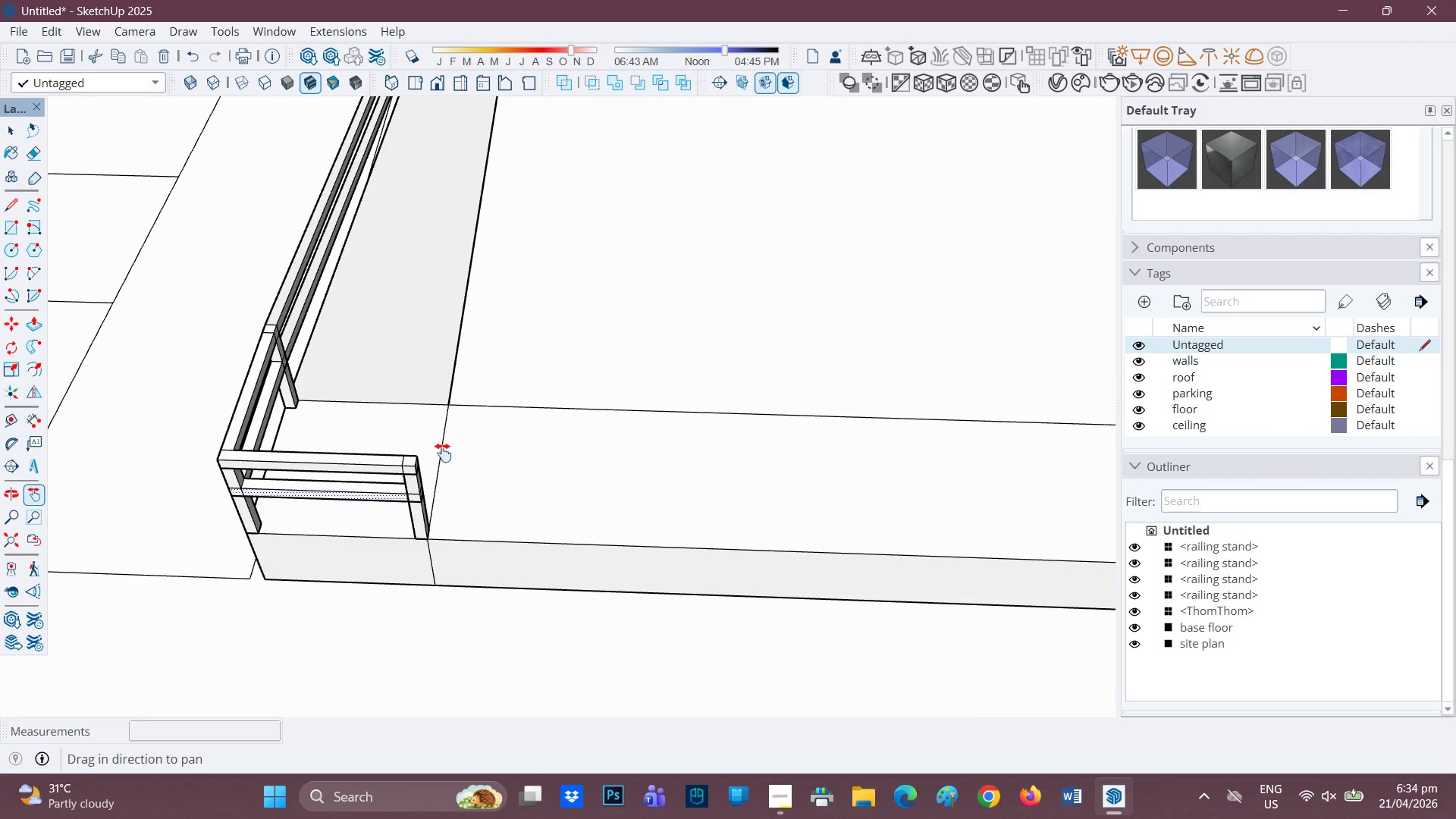 
scroll: coordinate [423, 479], scroll_direction: up, amount: 2.0
 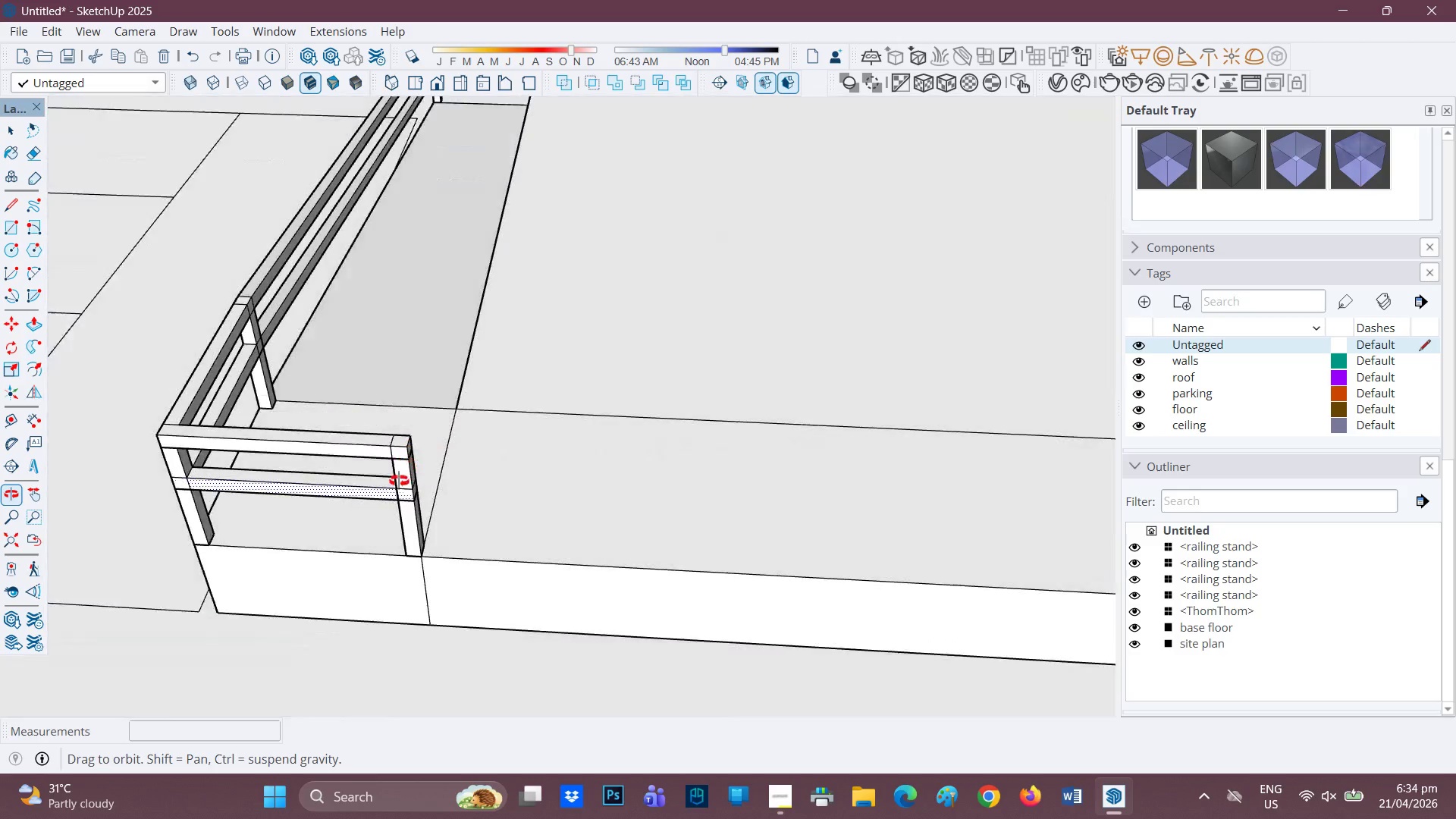 
key(H)
 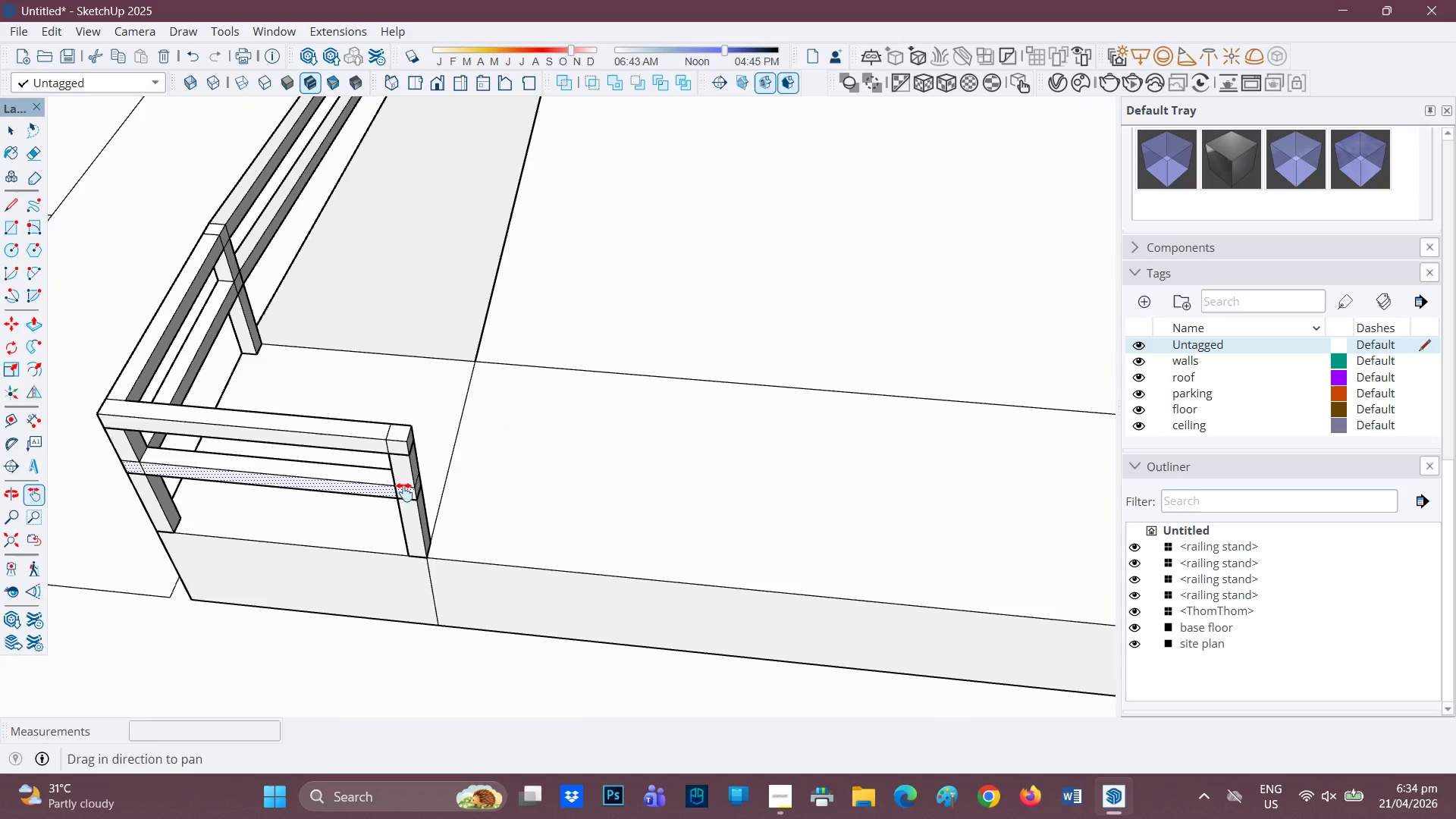 
scroll: coordinate [394, 507], scroll_direction: up, amount: 2.0
 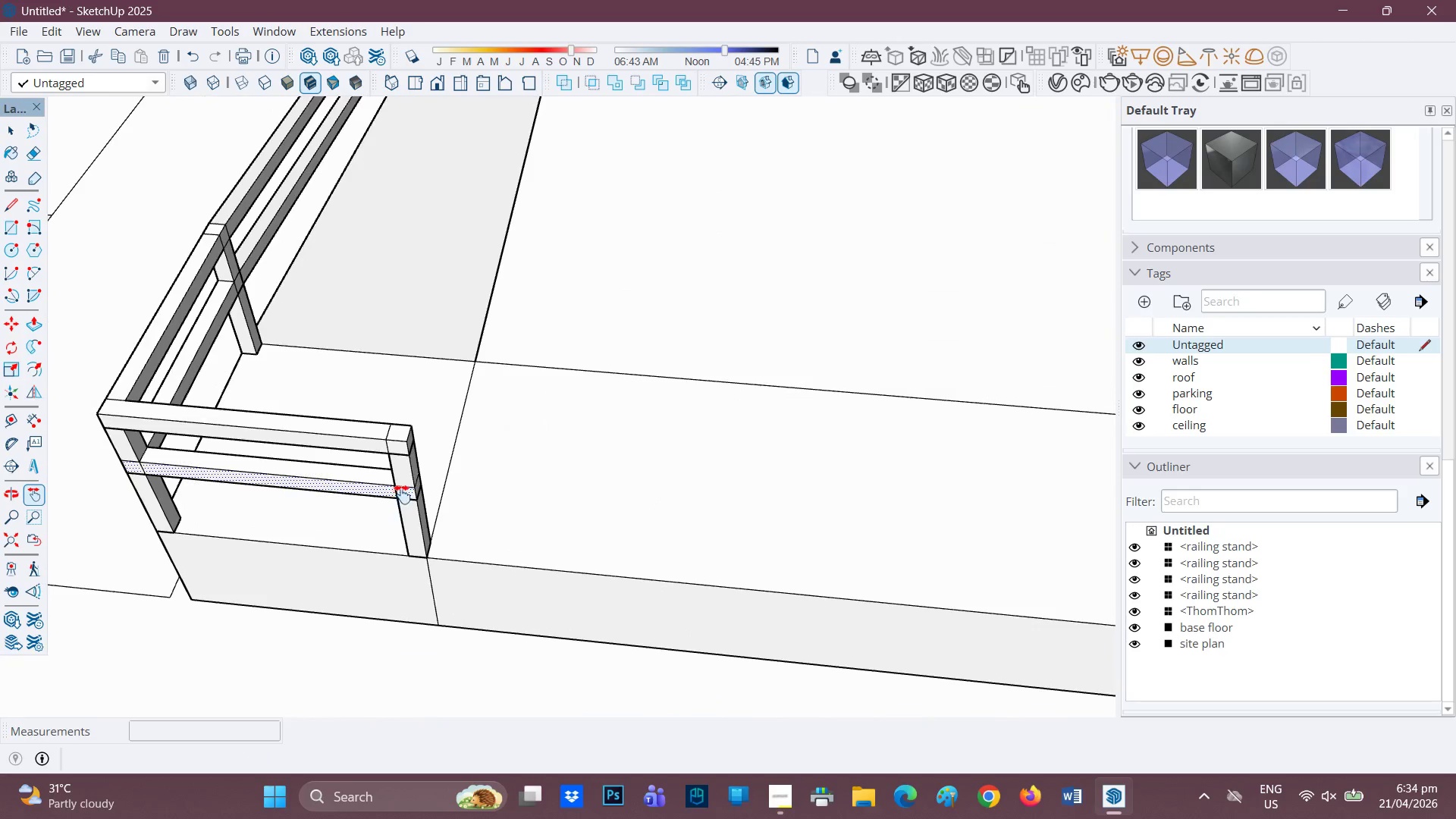 
left_click_drag(start_coordinate=[404, 491], to_coordinate=[611, 467])
 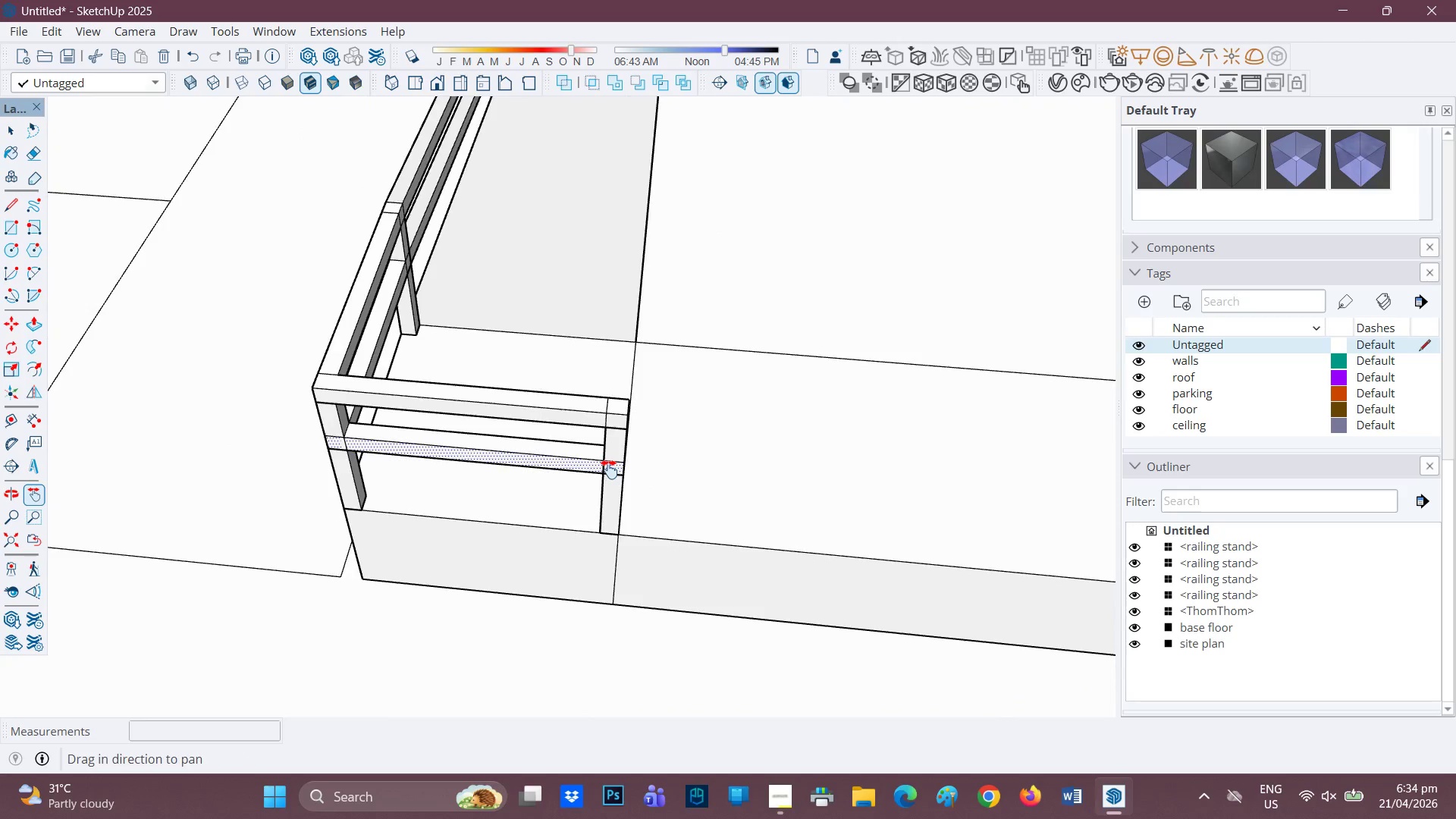 
scroll: coordinate [602, 391], scroll_direction: up, amount: 5.0
 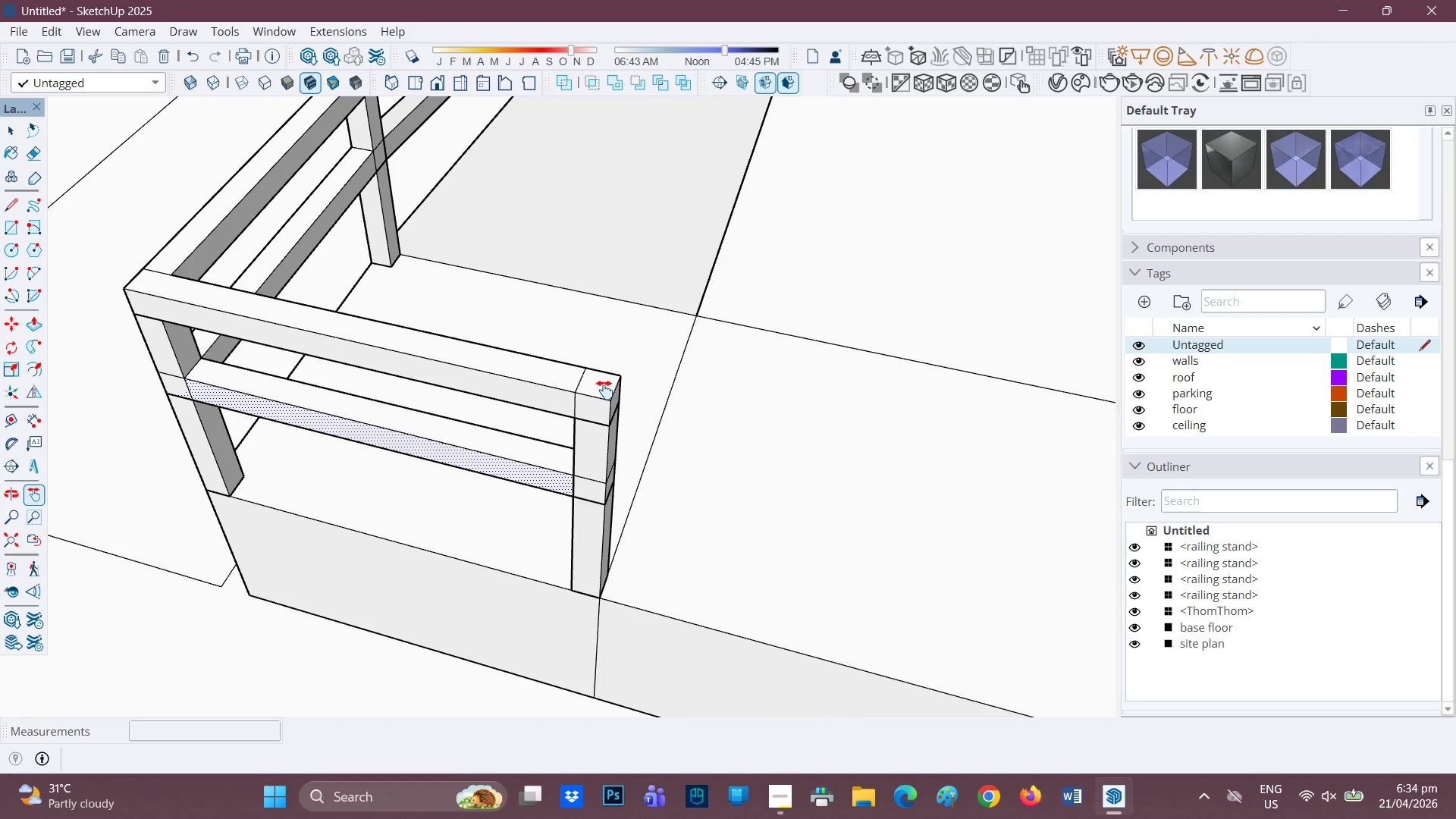 
scroll: coordinate [632, 401], scroll_direction: down, amount: 3.0
 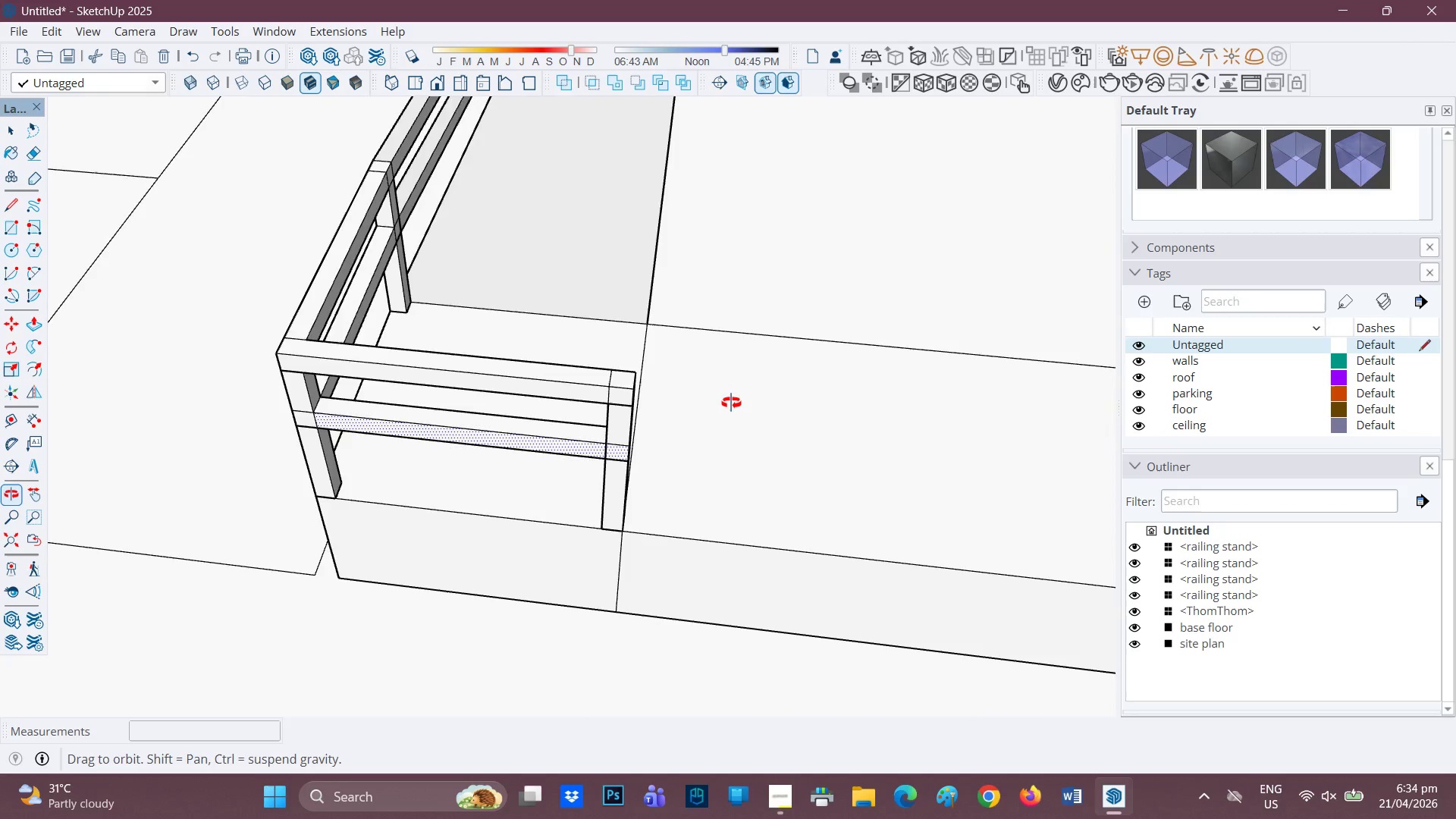 
scroll: coordinate [713, 423], scroll_direction: none, amount: 0.0
 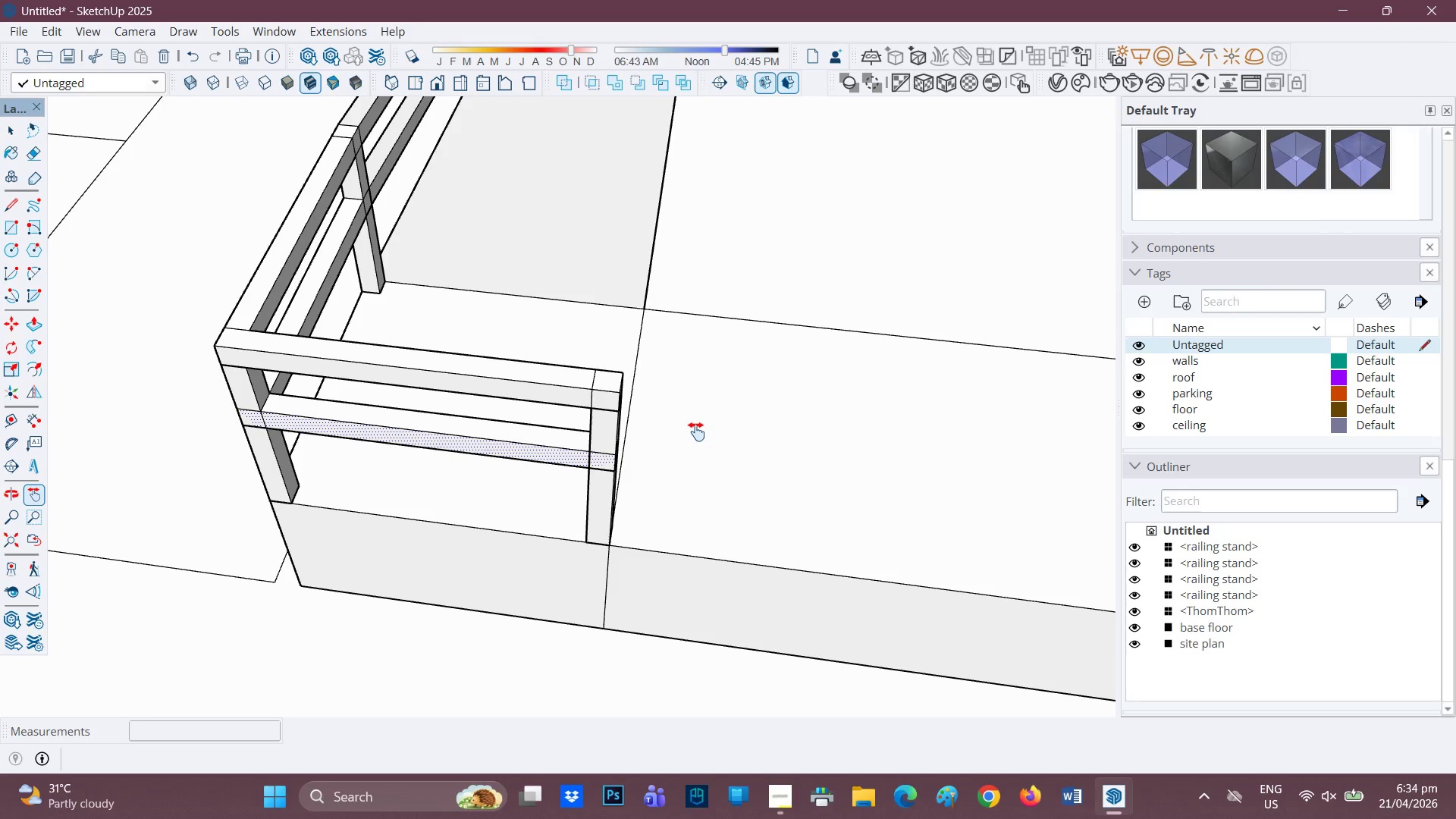 
scroll: coordinate [689, 435], scroll_direction: up, amount: 1.0
 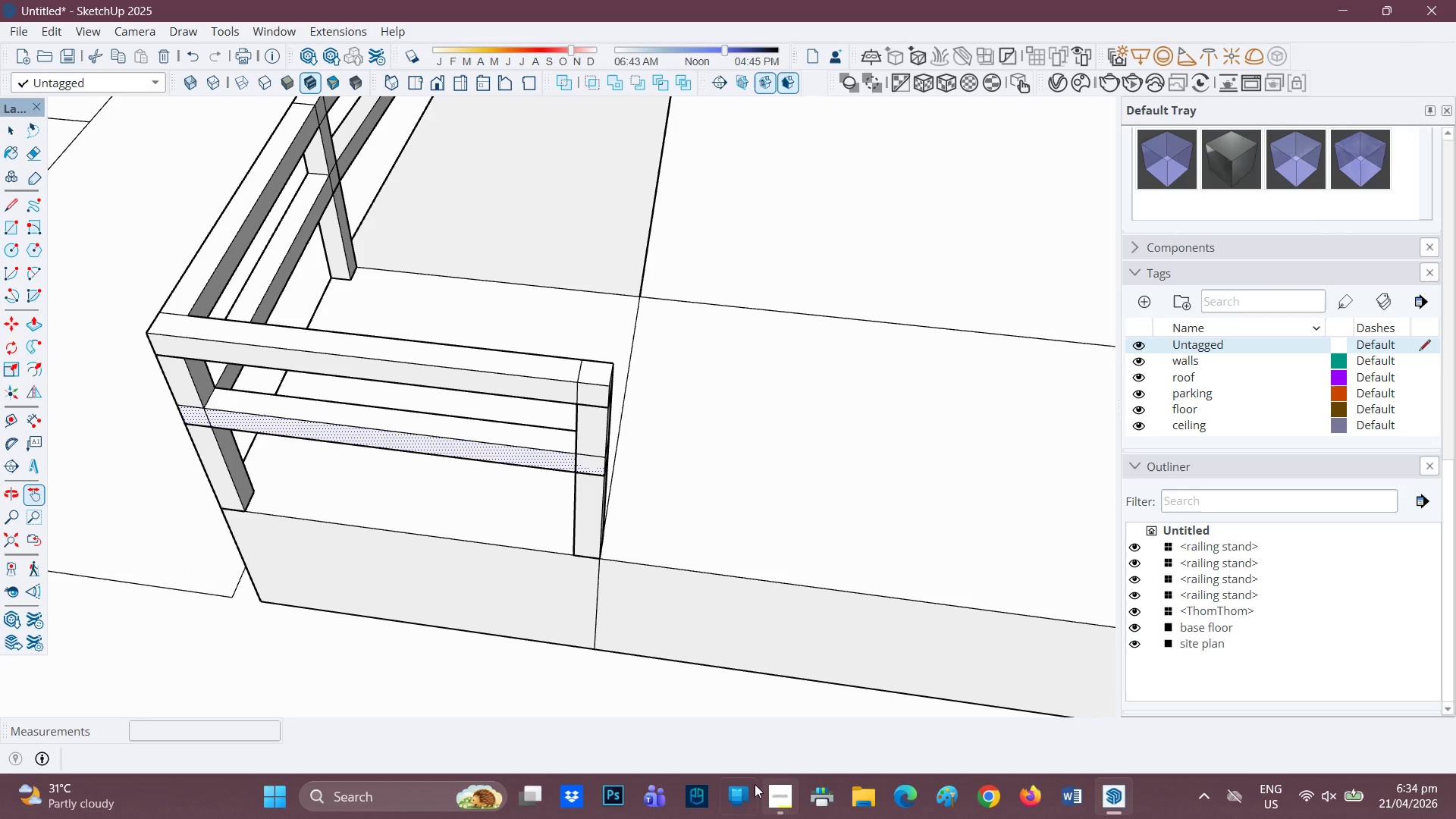 
left_click([792, 791])